 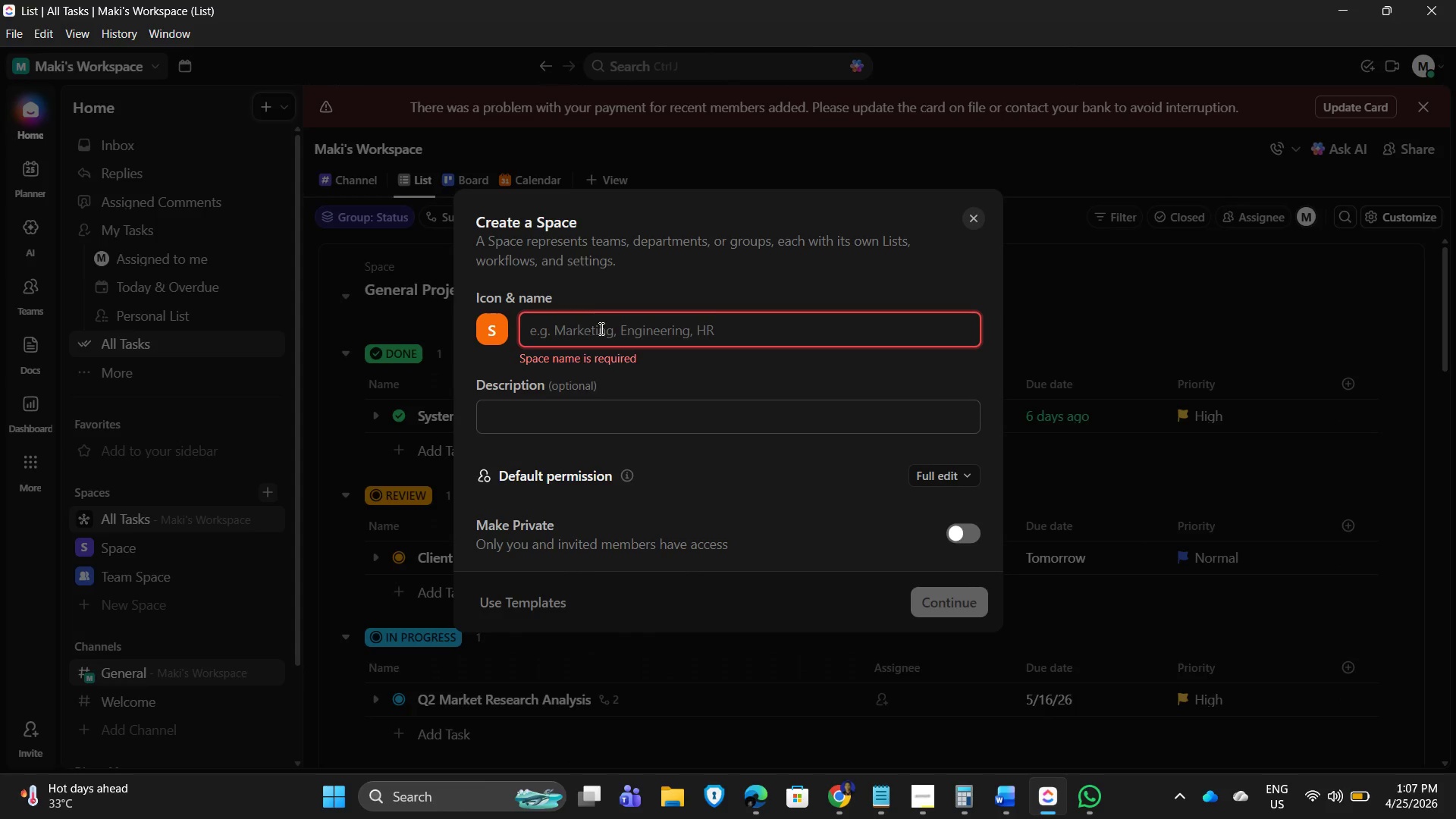 
key(Control+V)
 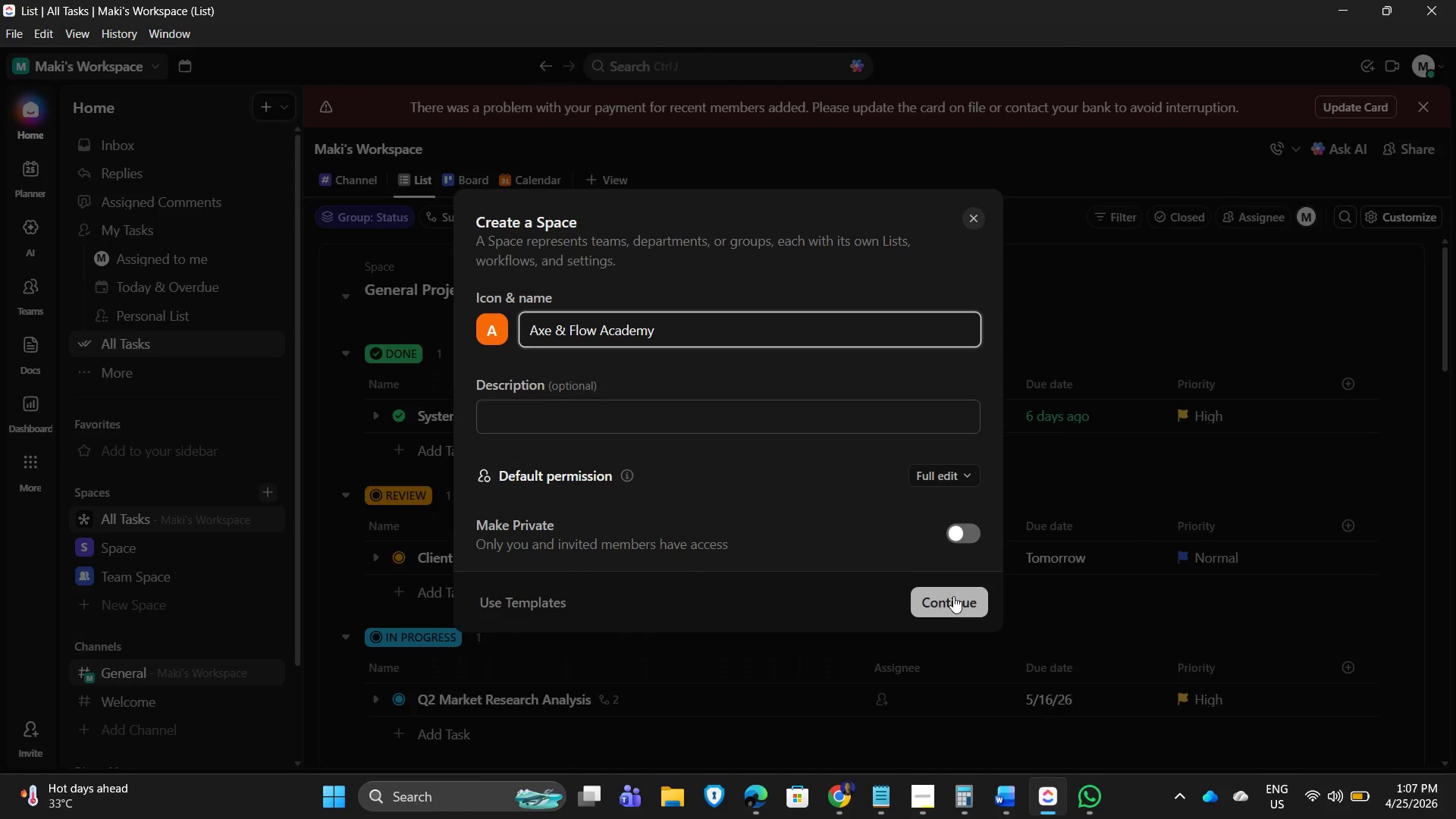 
left_click([954, 597])
 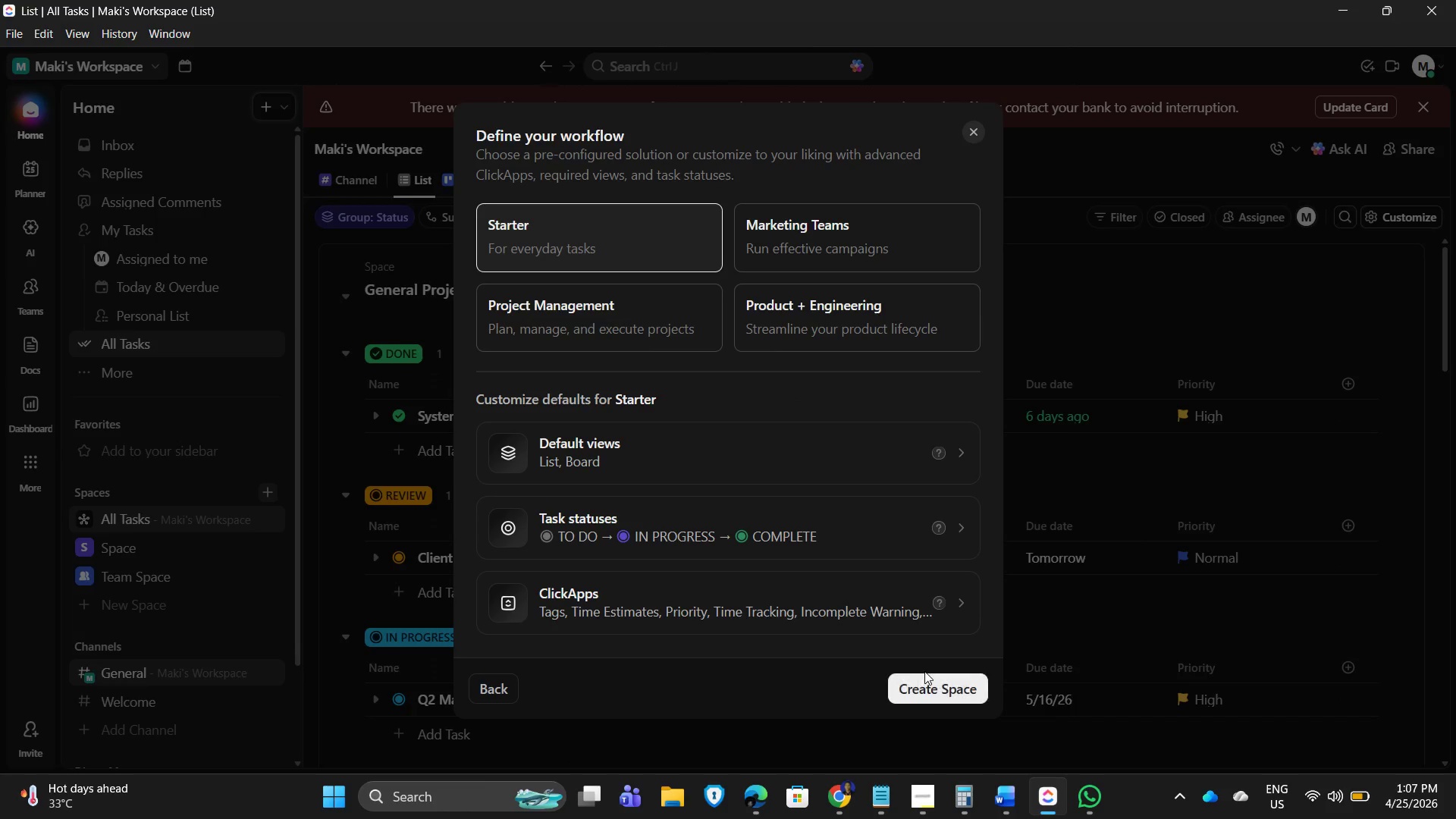 
double_click([930, 686])
 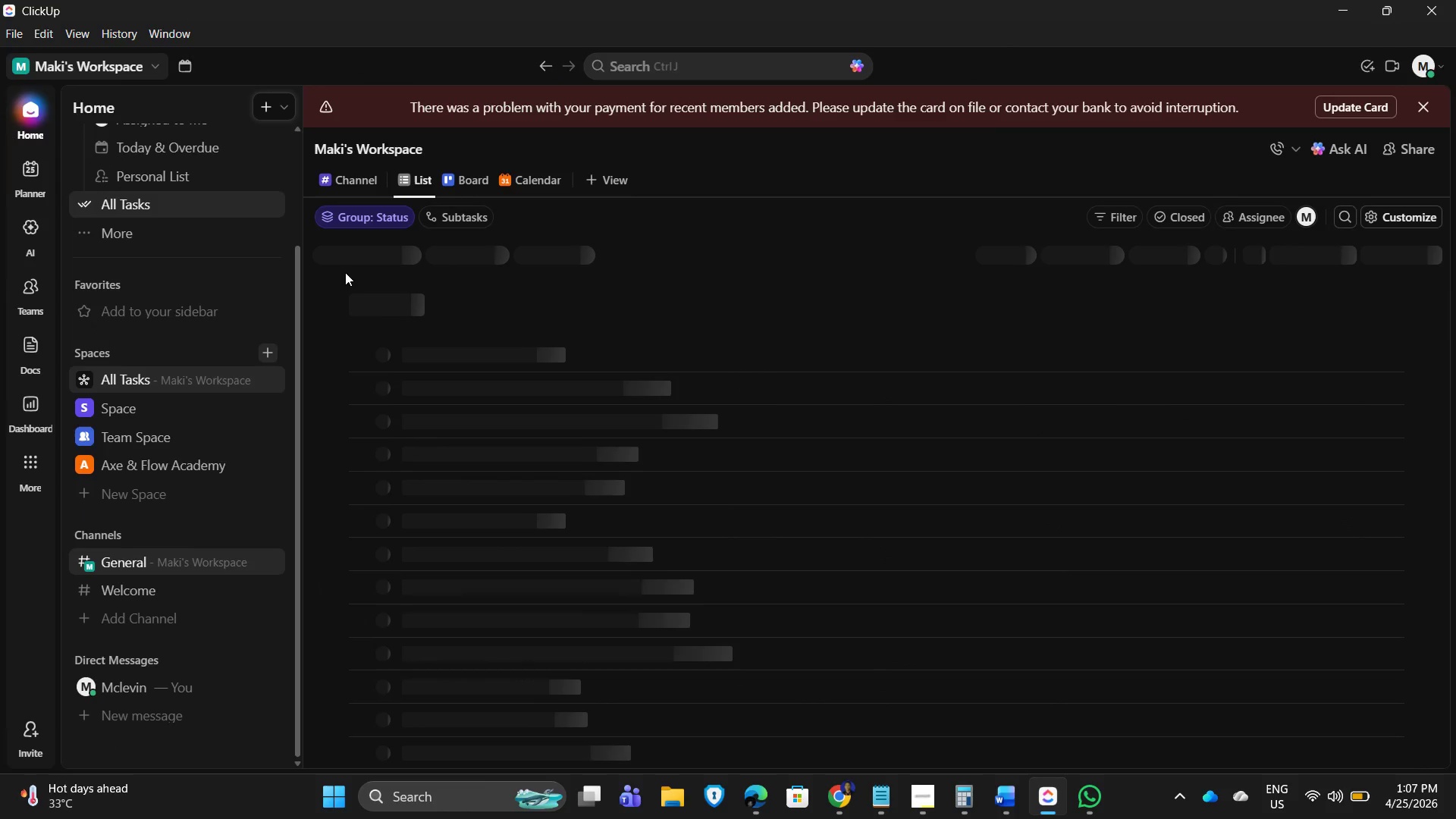 
wait(5.98)
 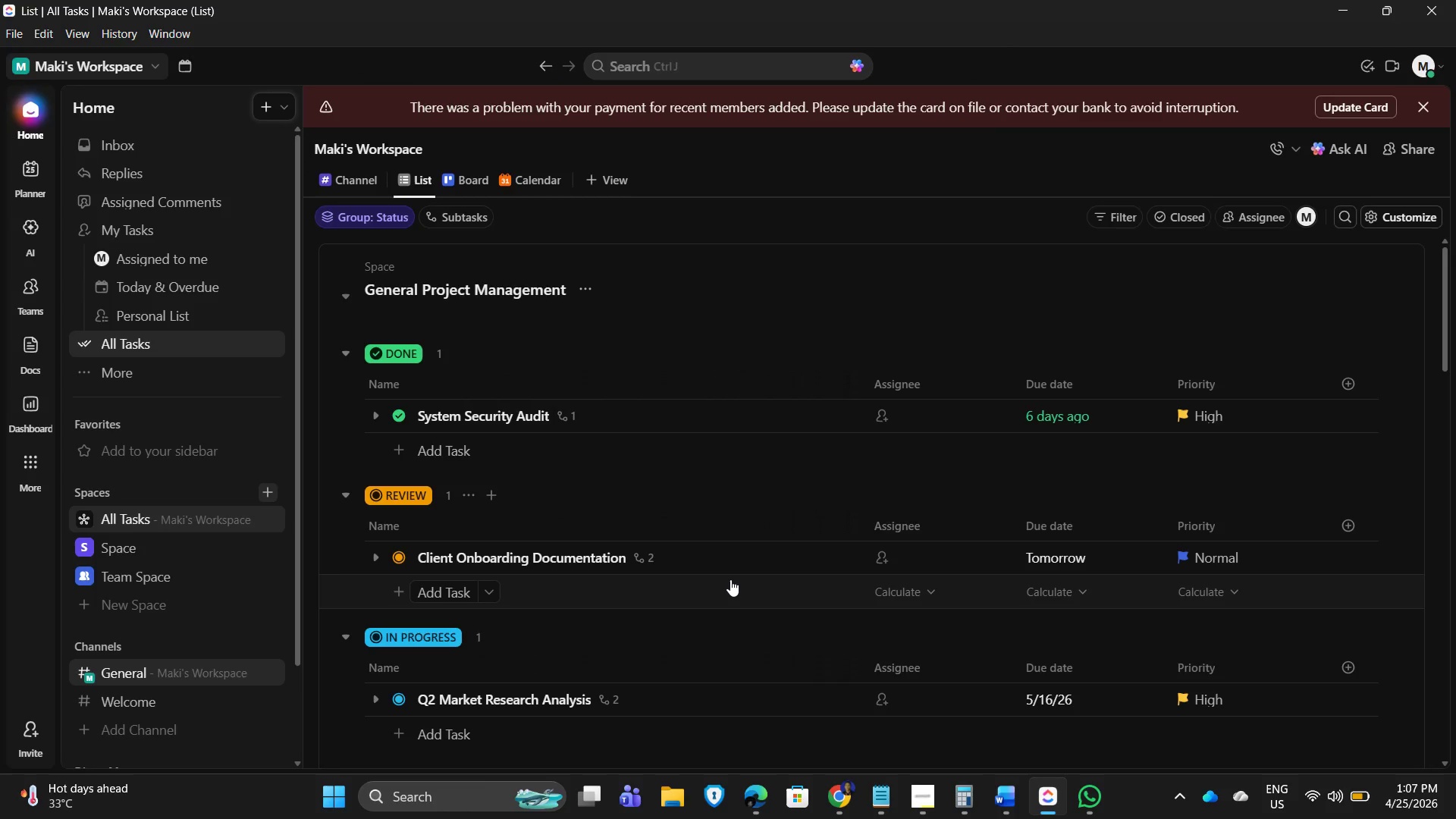 
left_click([272, 436])
 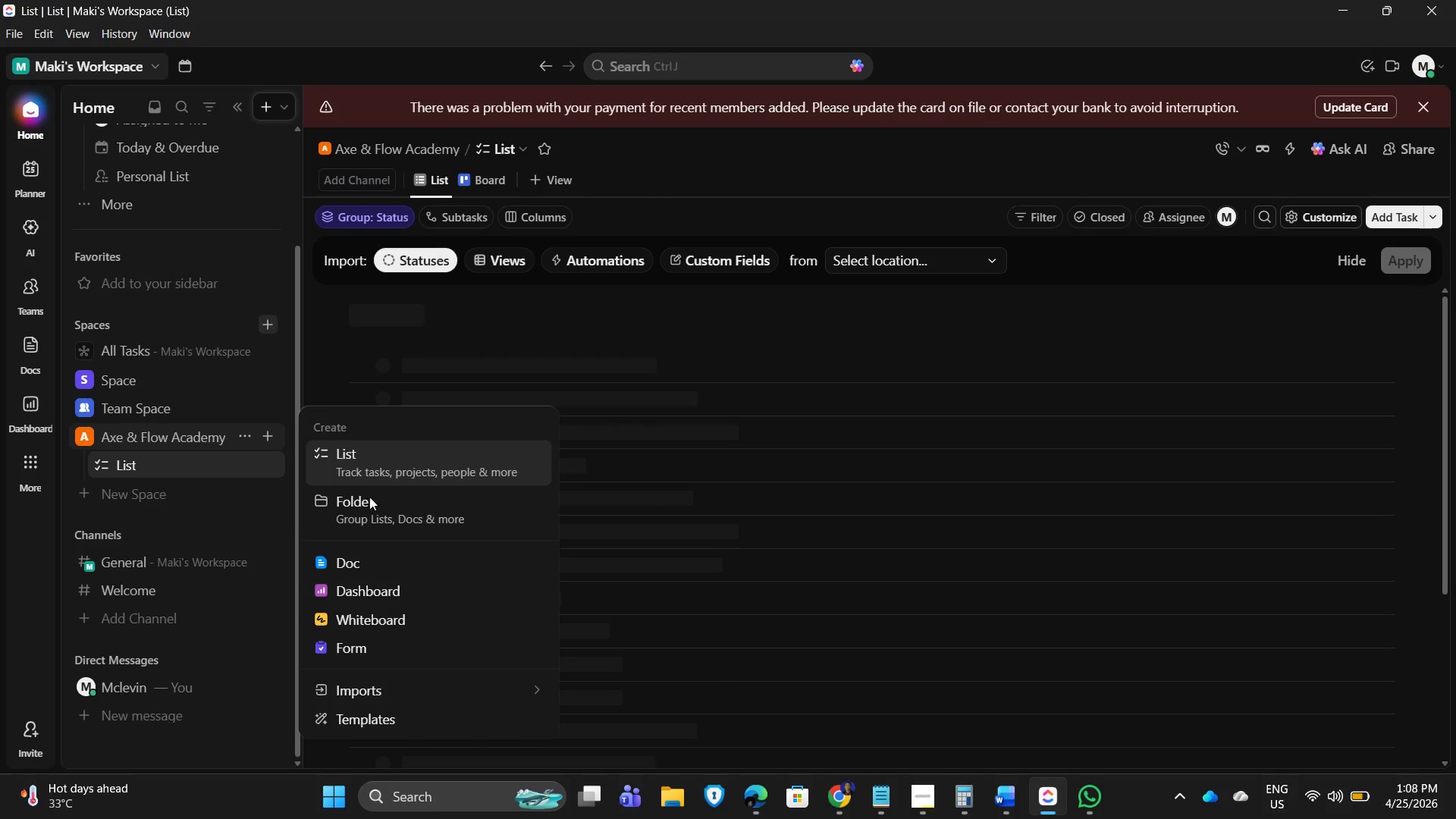 
left_click([366, 506])
 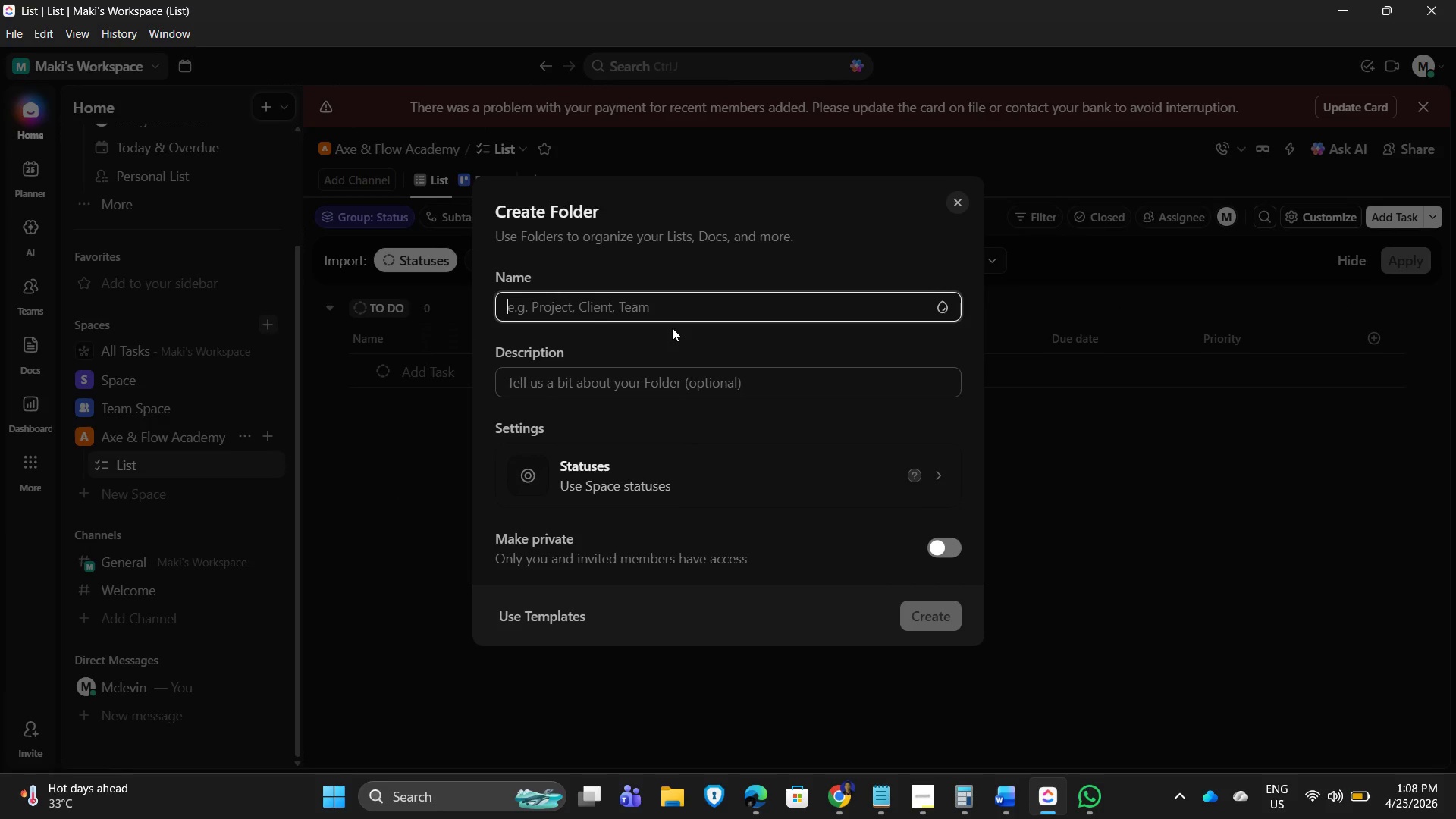 
wait(5.26)
 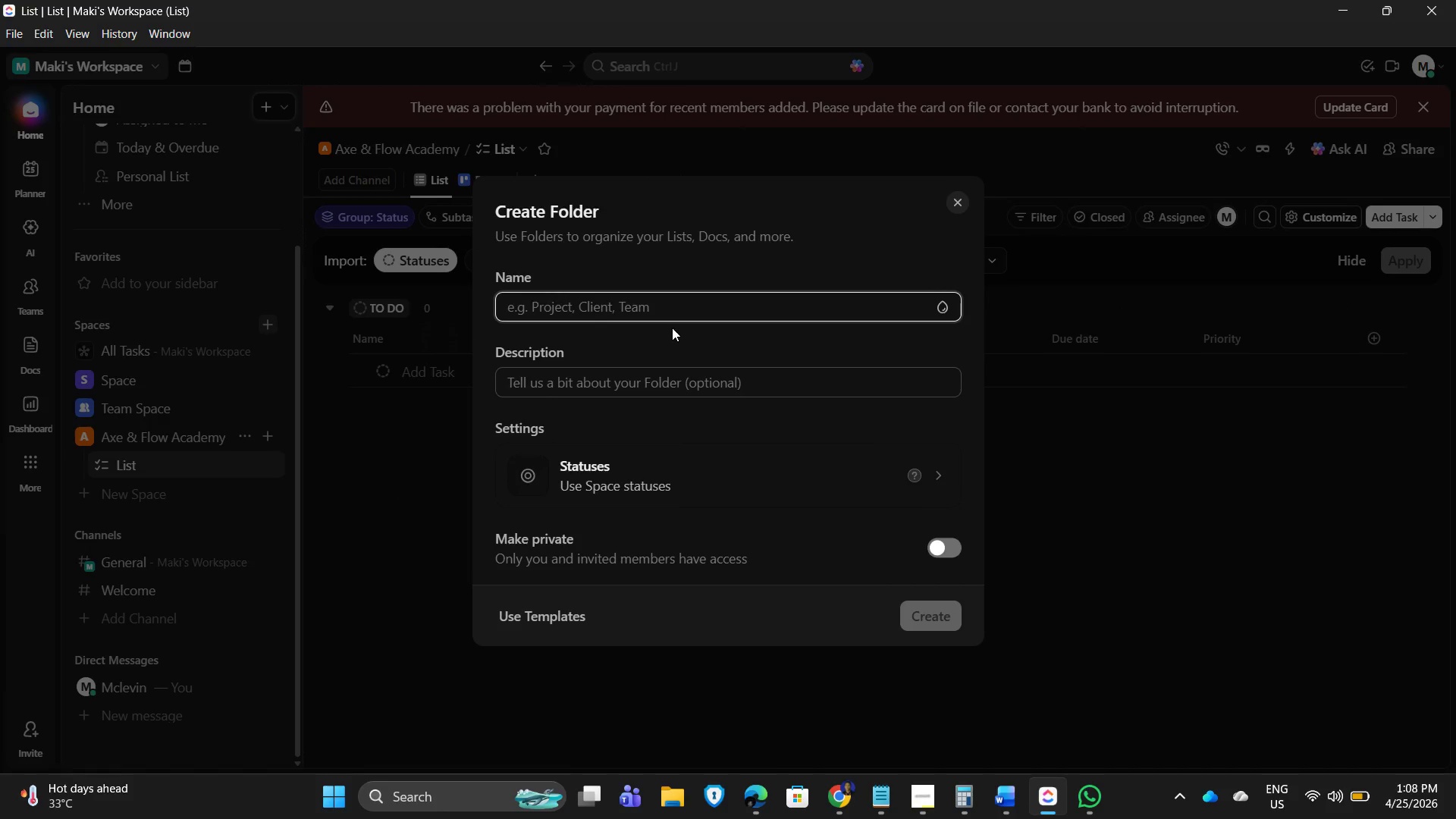 
type(Instructor Launchpad)
 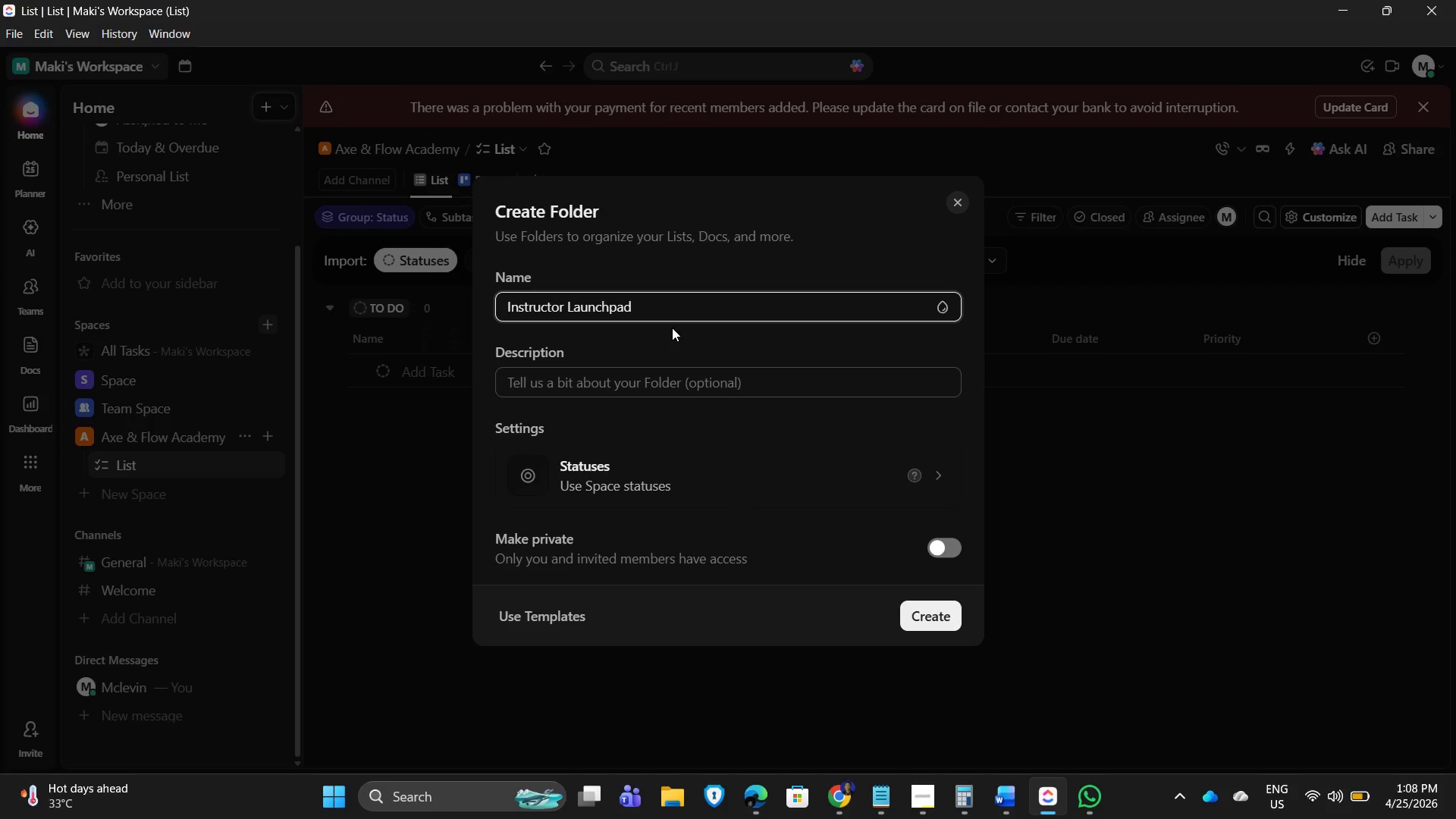 
left_click([936, 627])
 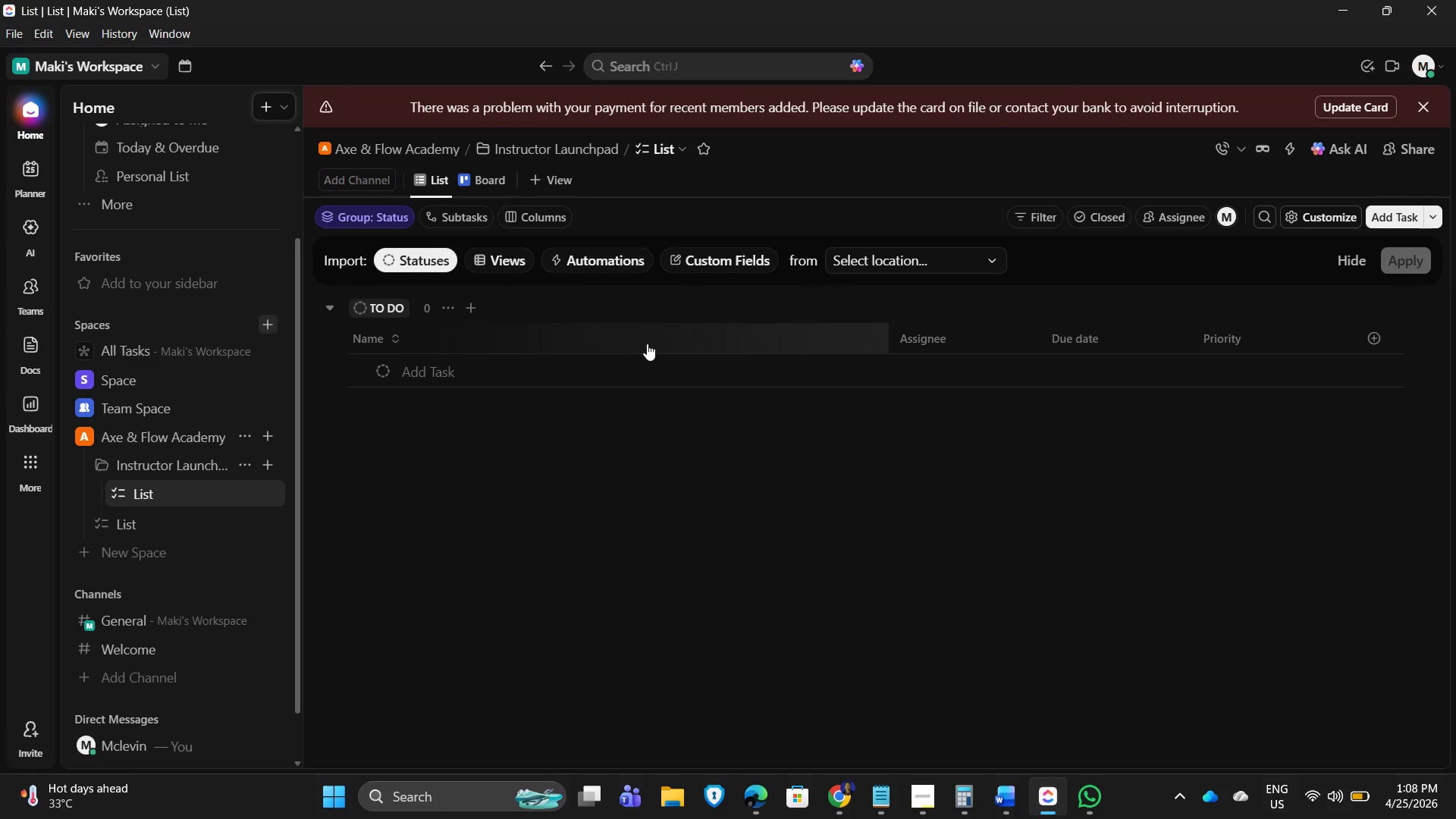 
wait(11.98)
 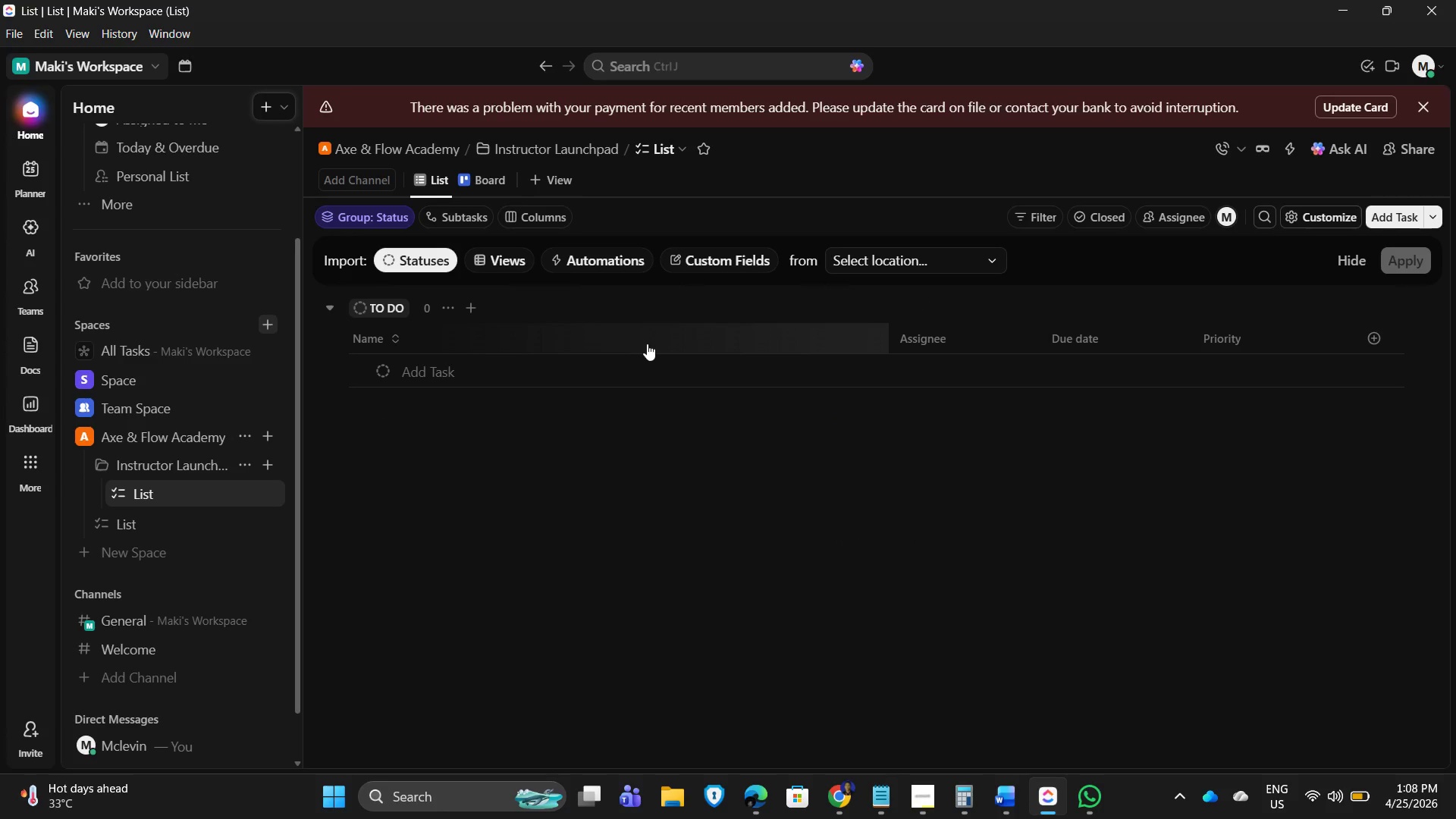 
left_click([451, 308])
 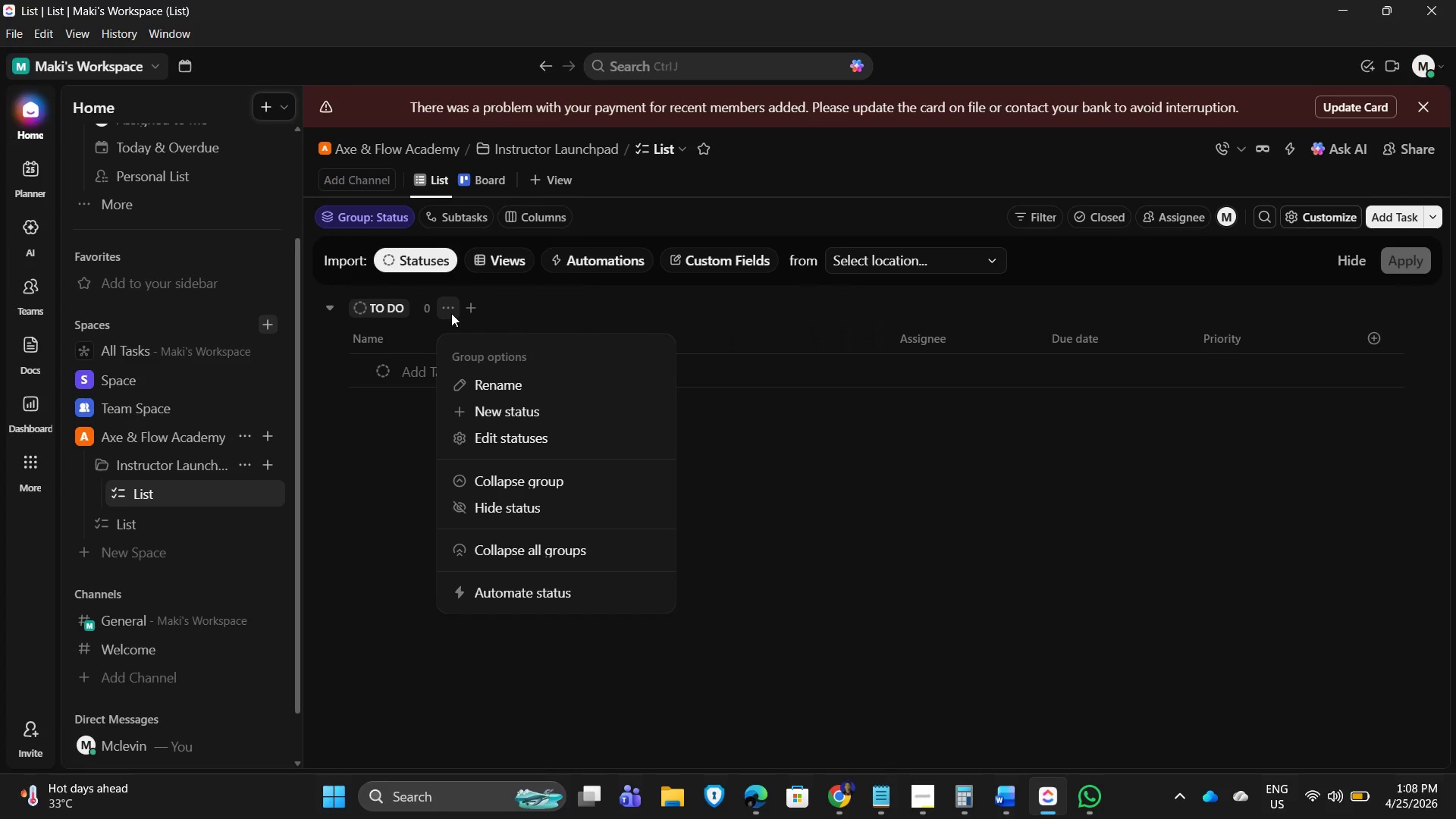 
left_click([738, 318])
 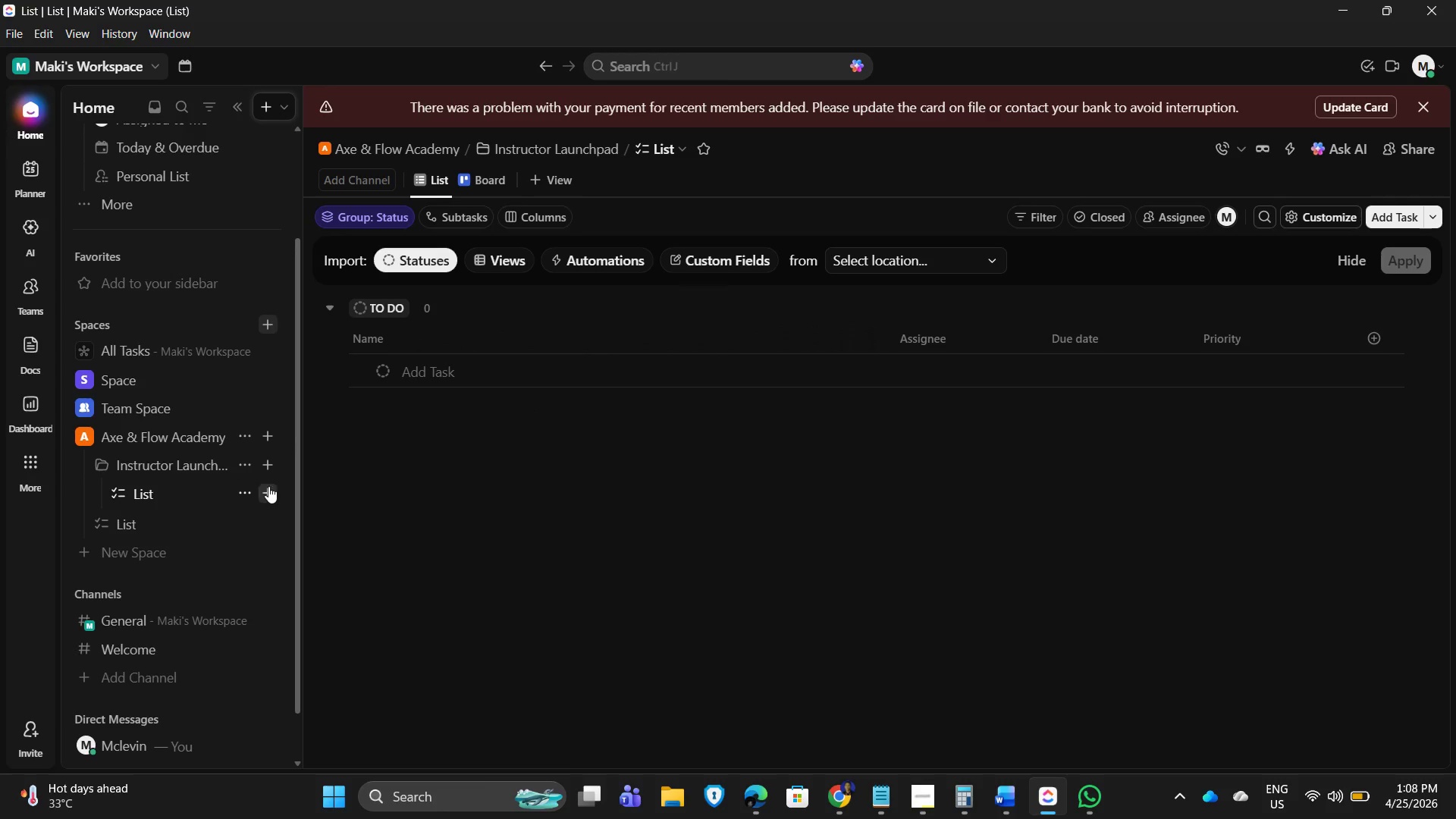 
left_click([162, 493])
 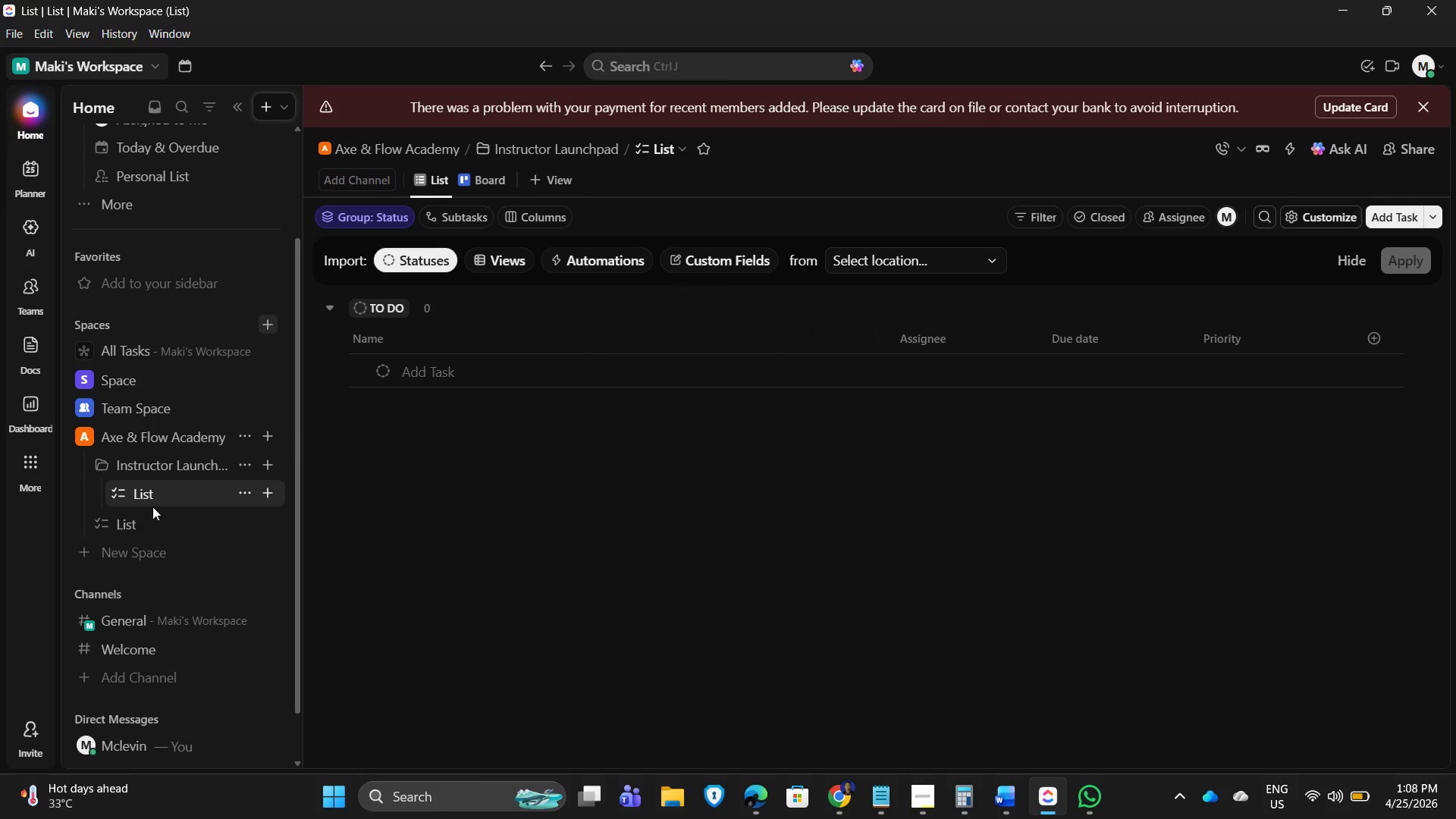 
left_click([152, 500])
 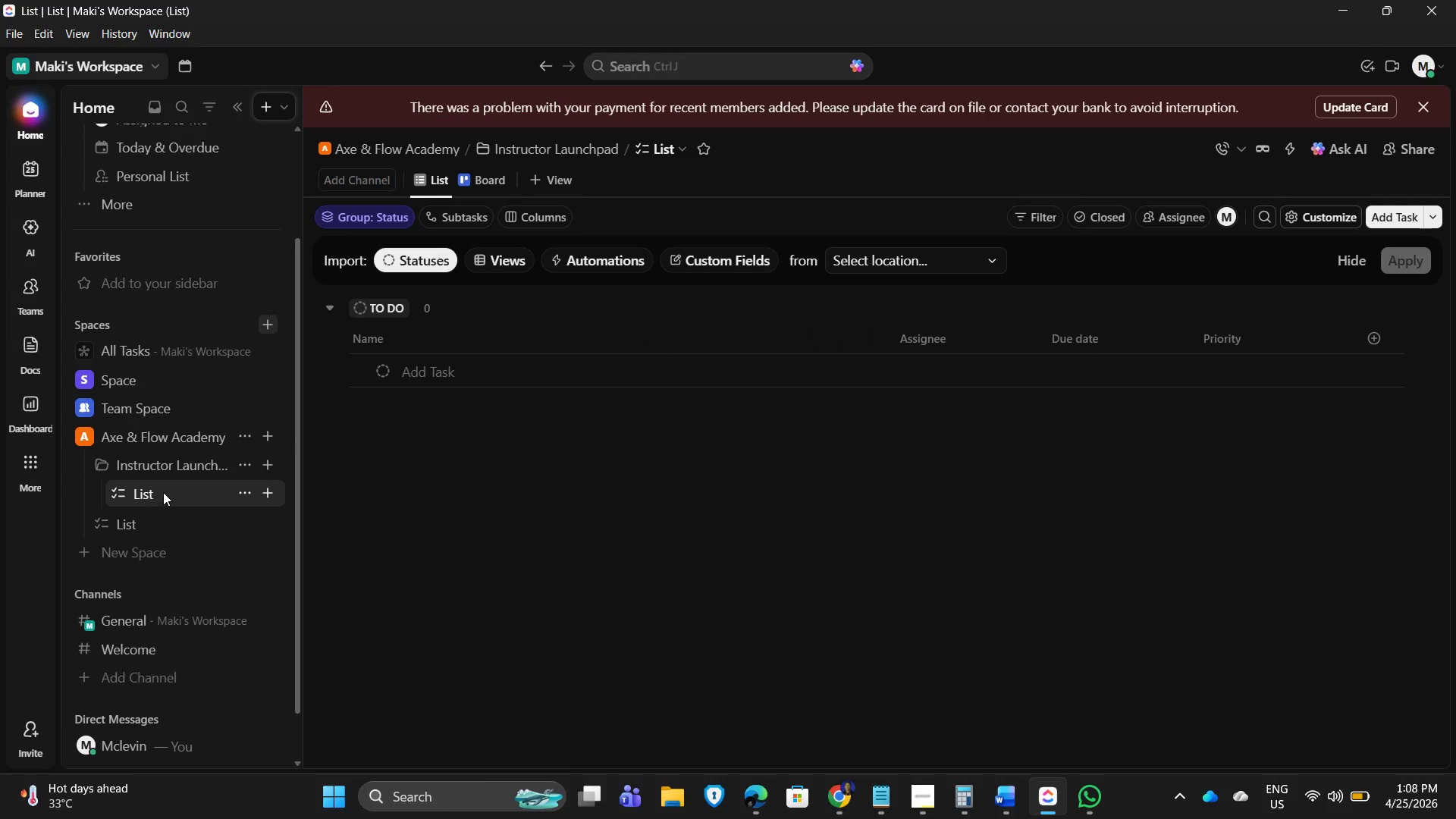 
left_click([166, 491])
 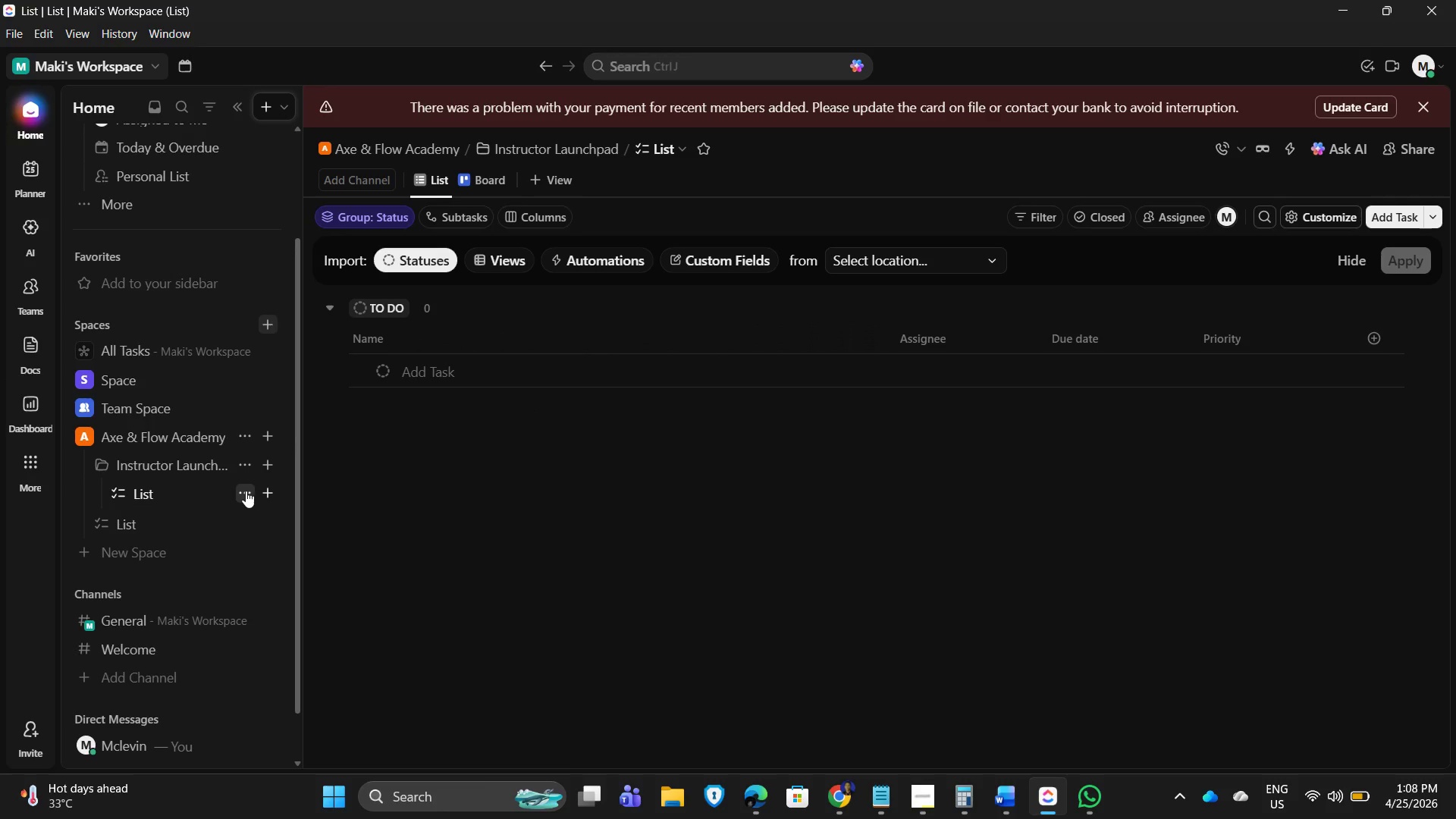 
left_click([246, 491])
 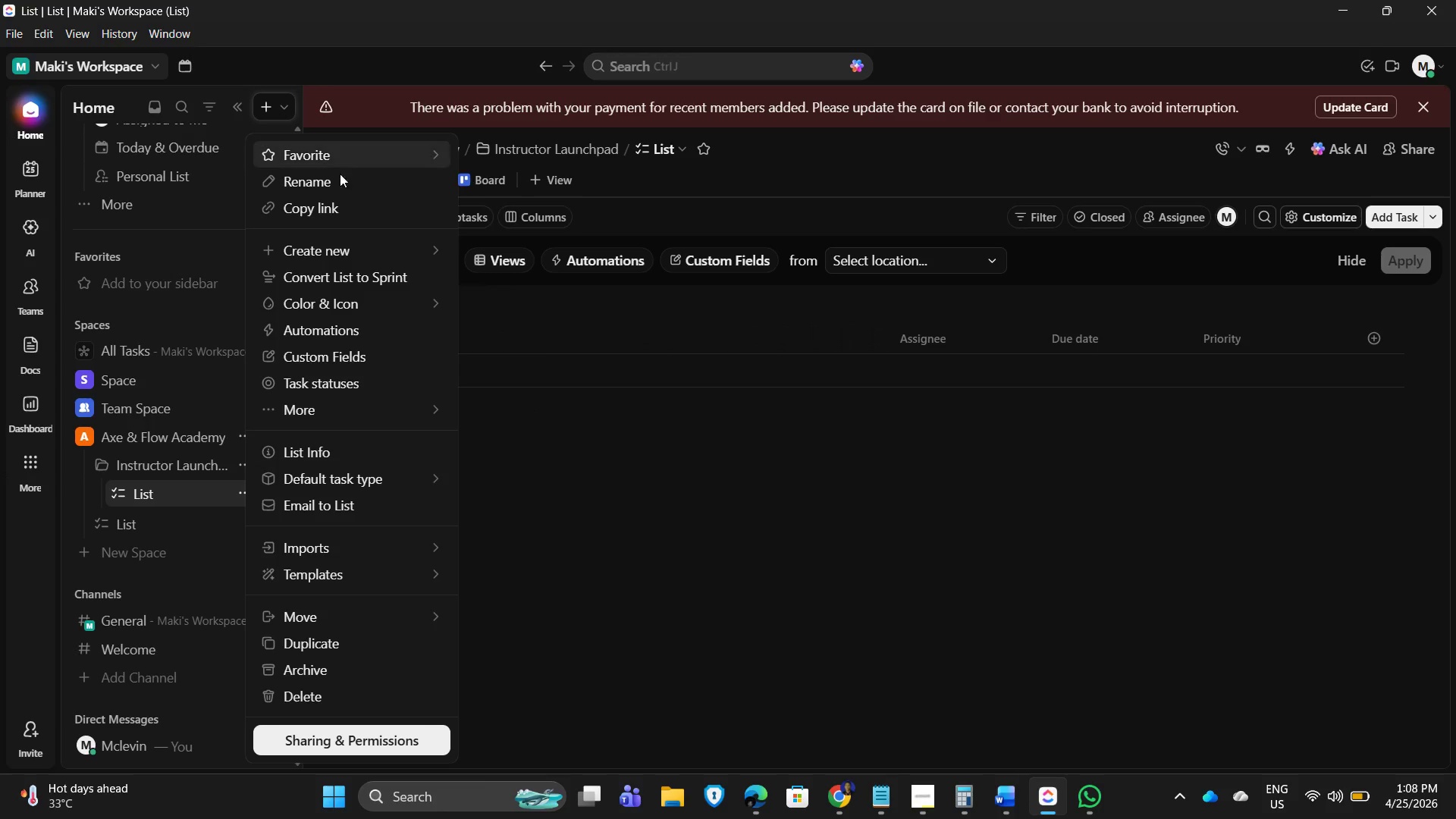 
left_click([330, 191])
 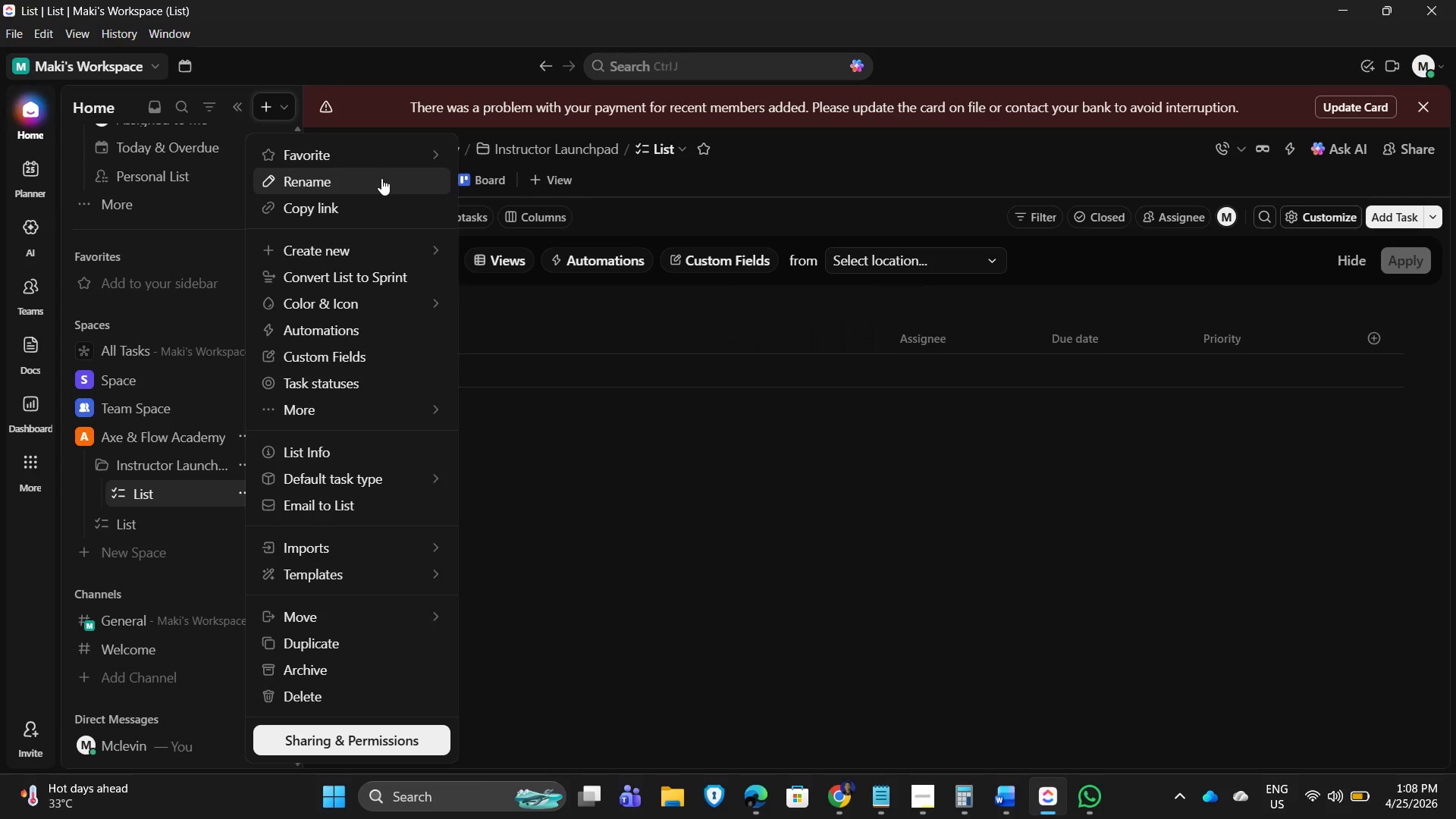 
left_click([381, 178])
 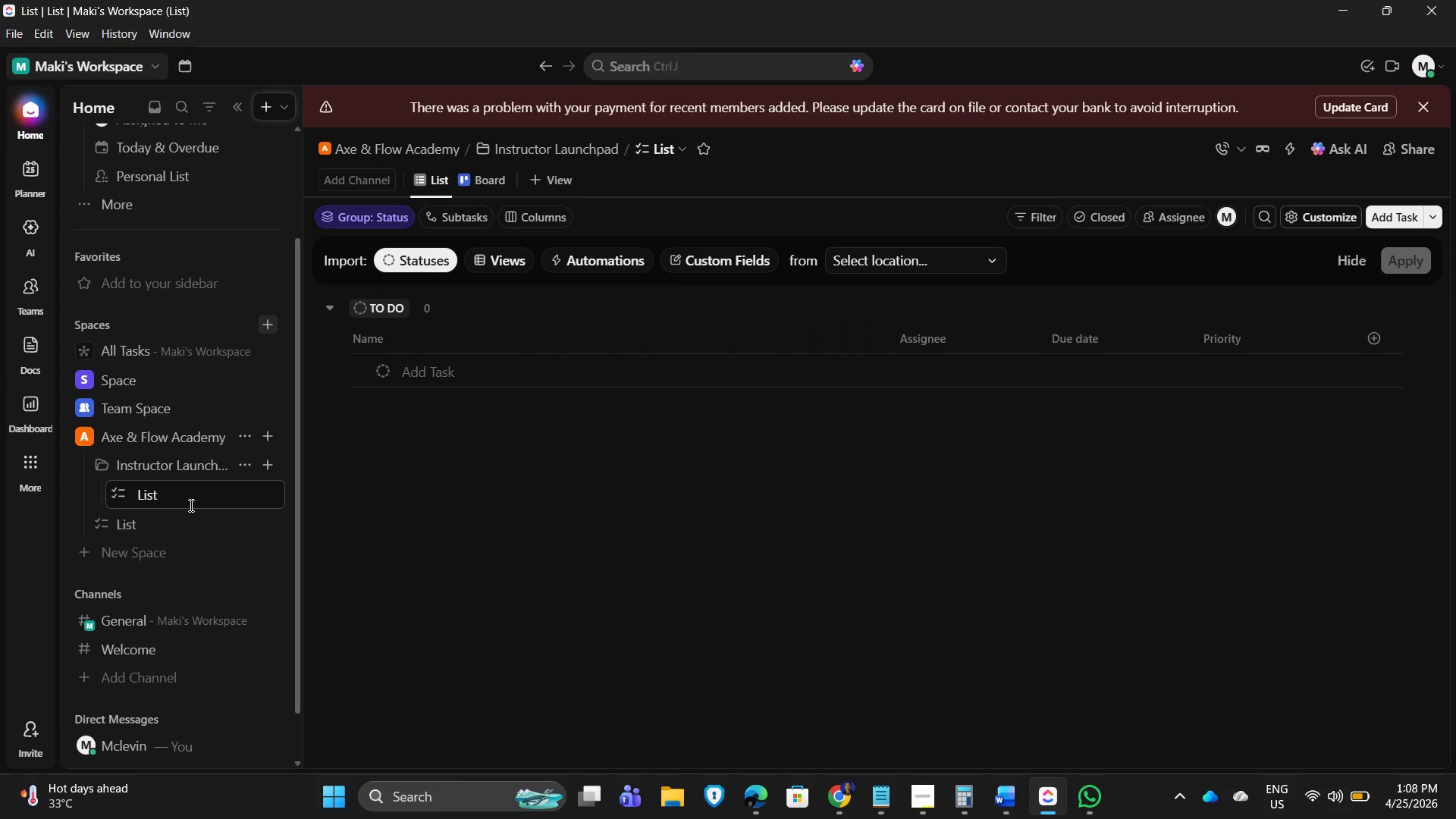 
key(Backspace)
key(Backspace)
key(Backspace)
key(Backspace)
key(Backspace)
key(Backspace)
key(Backspace)
key(Backspace)
key(Backspace)
key(Backspace)
key(Backspace)
type(Instructor Onboarding)
 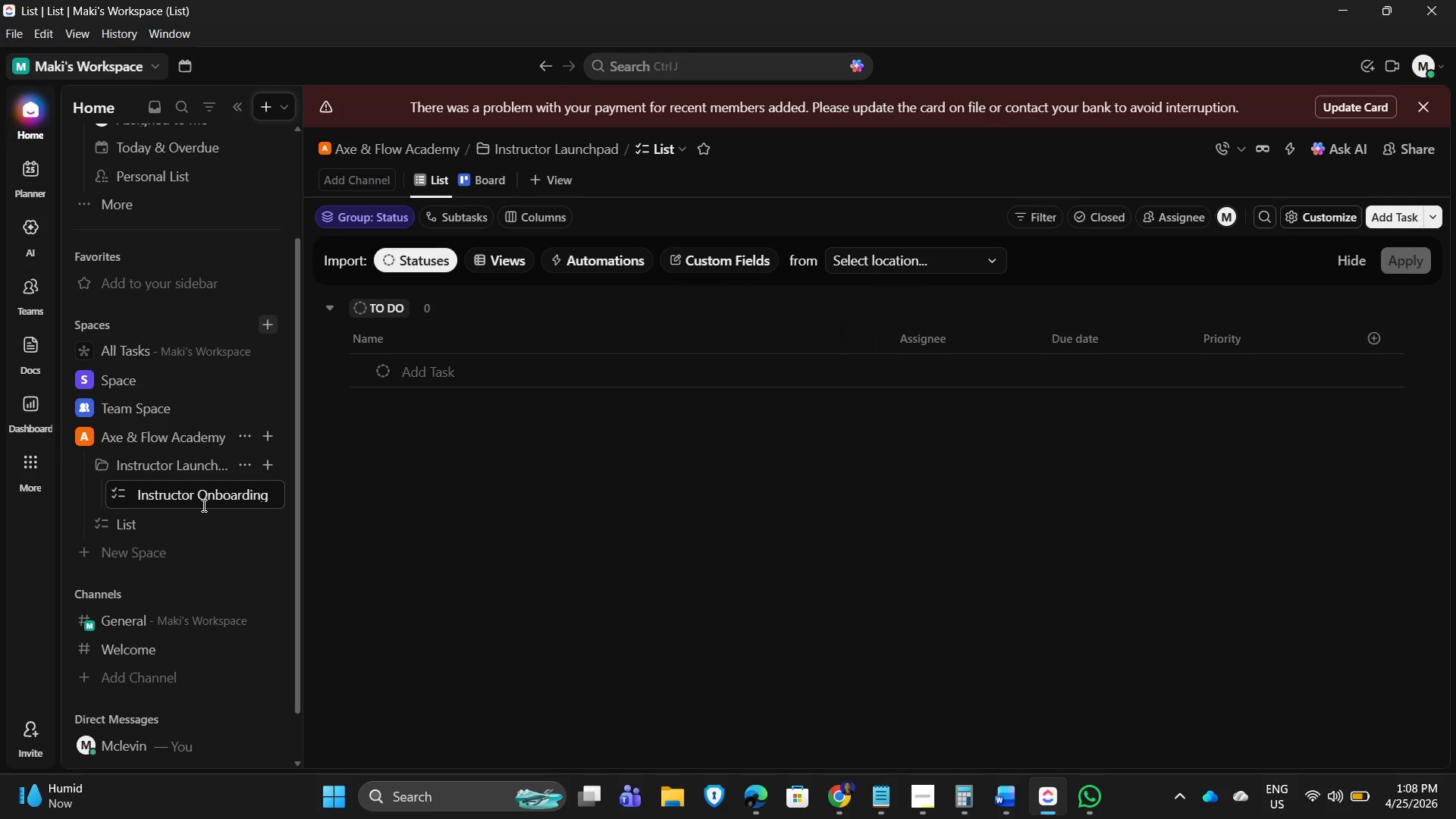 
key(Enter)
 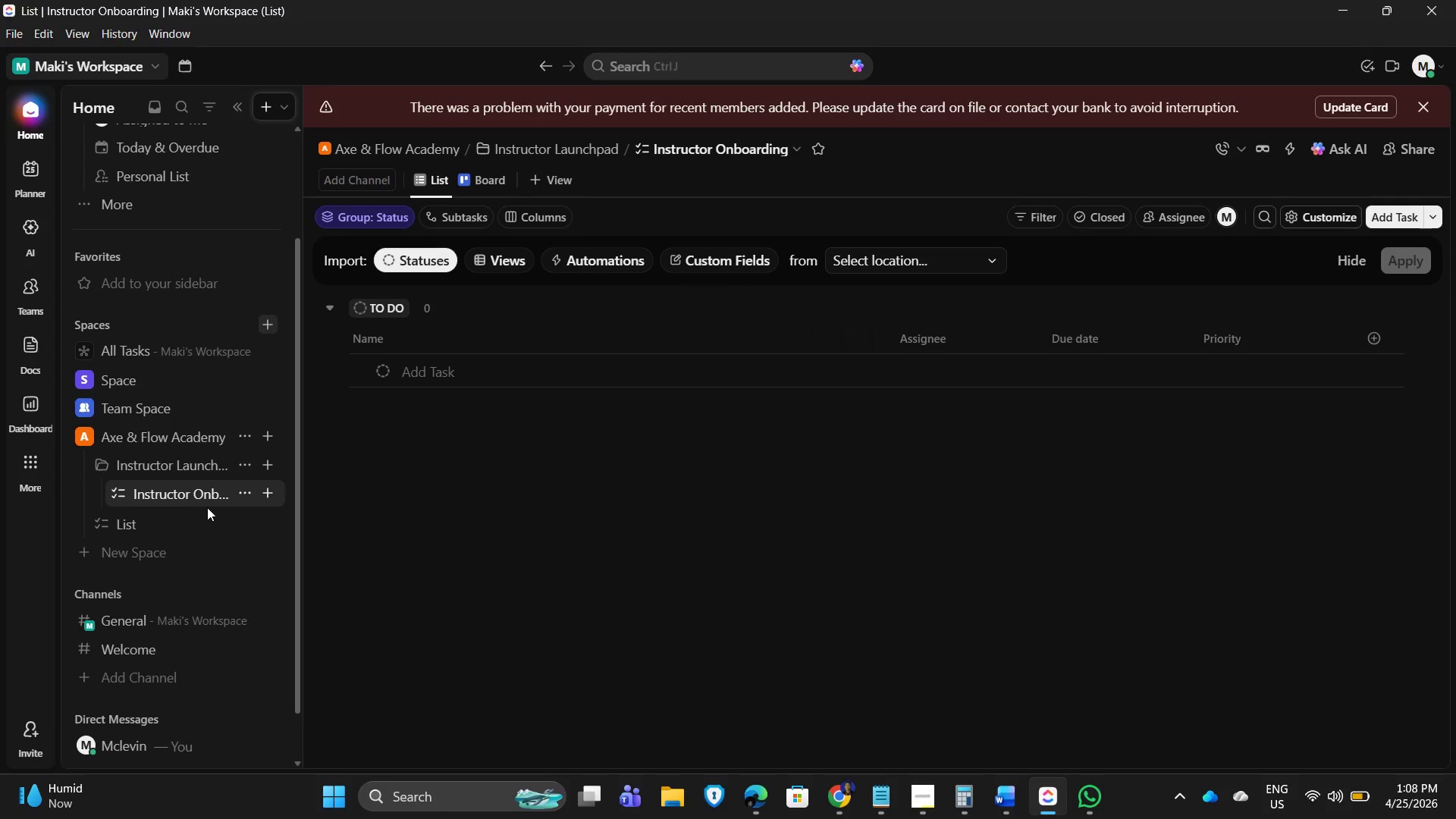 
left_click([664, 544])
 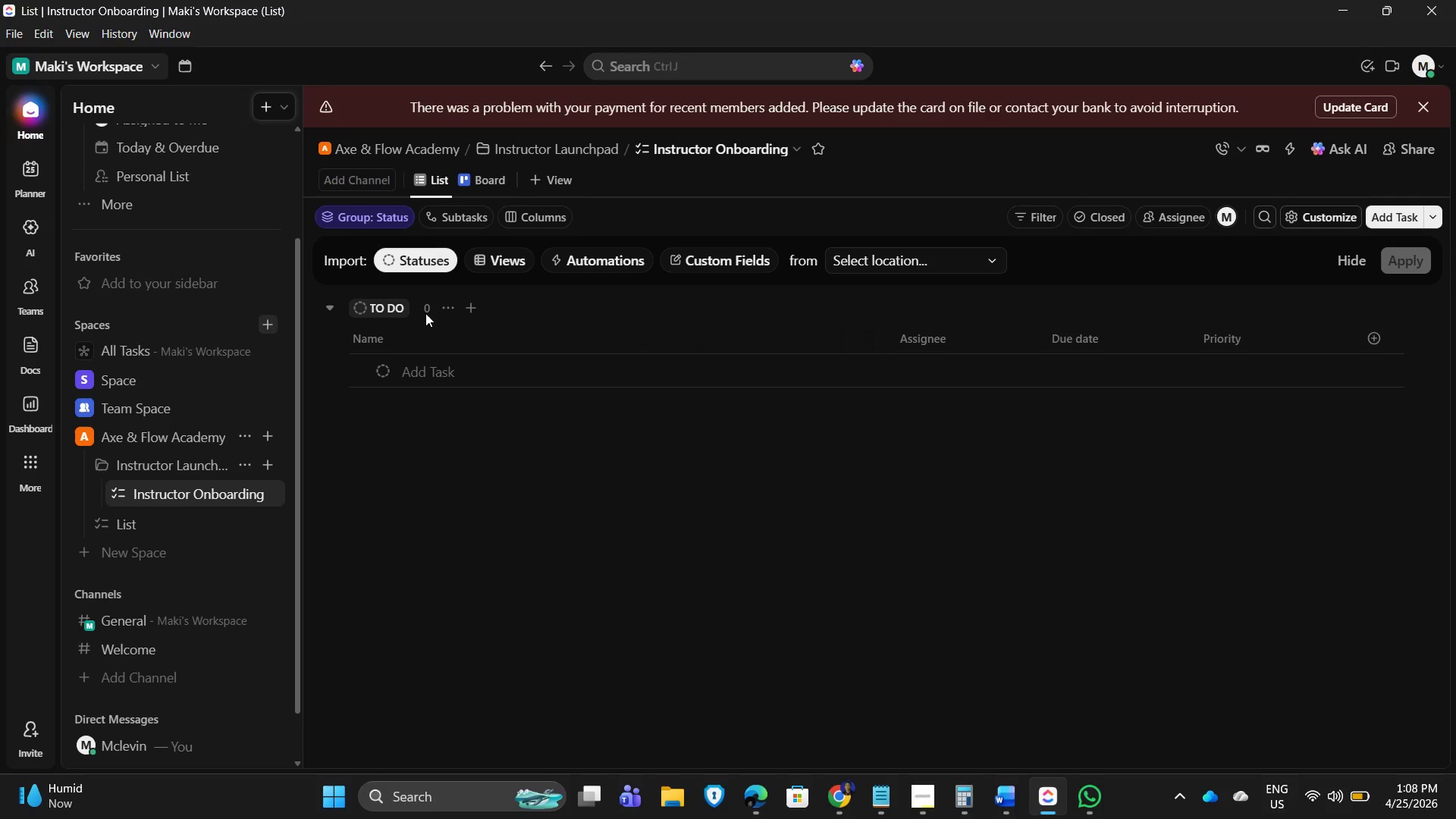 
left_click([439, 311])
 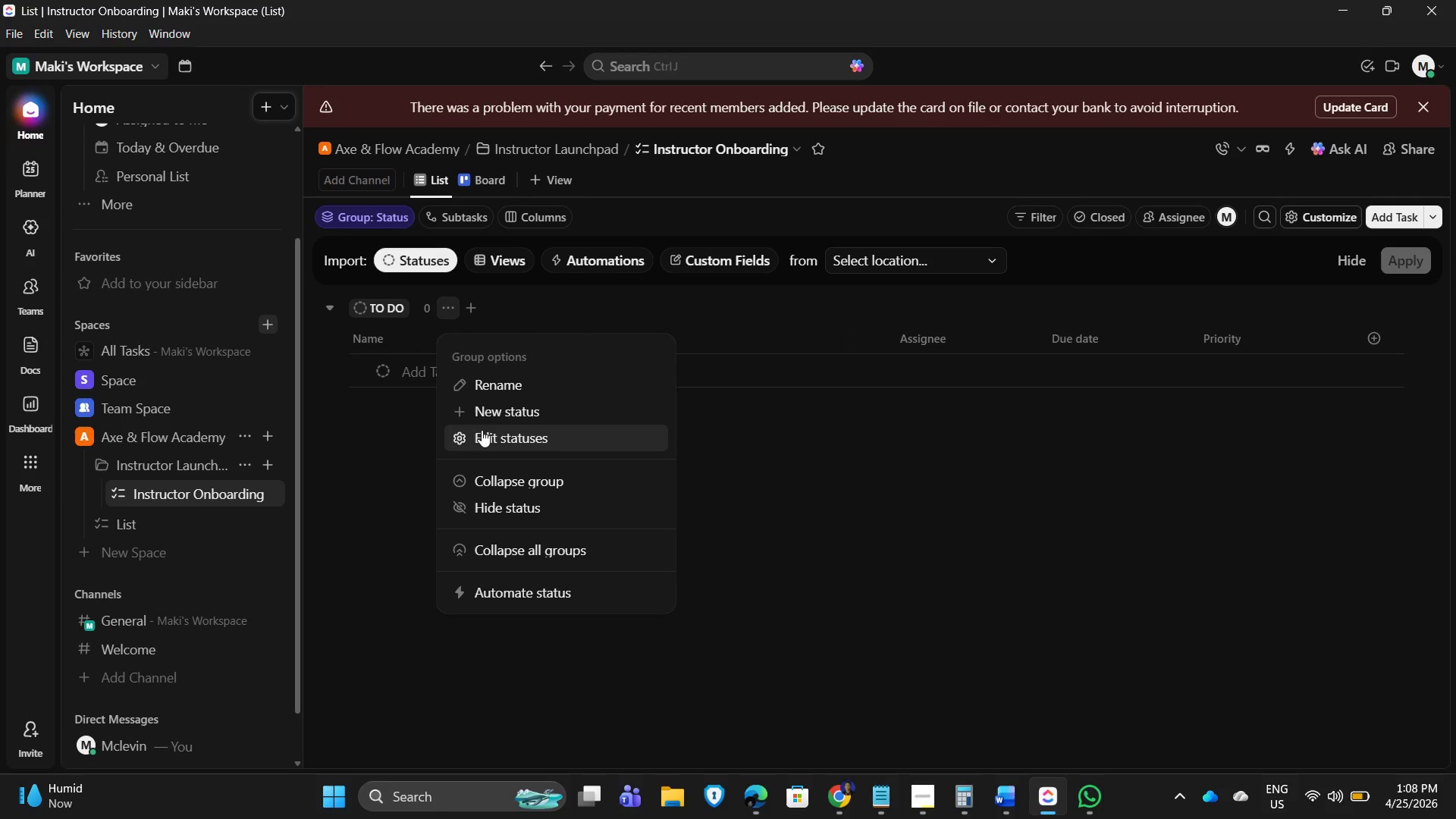 
left_click([483, 433])
 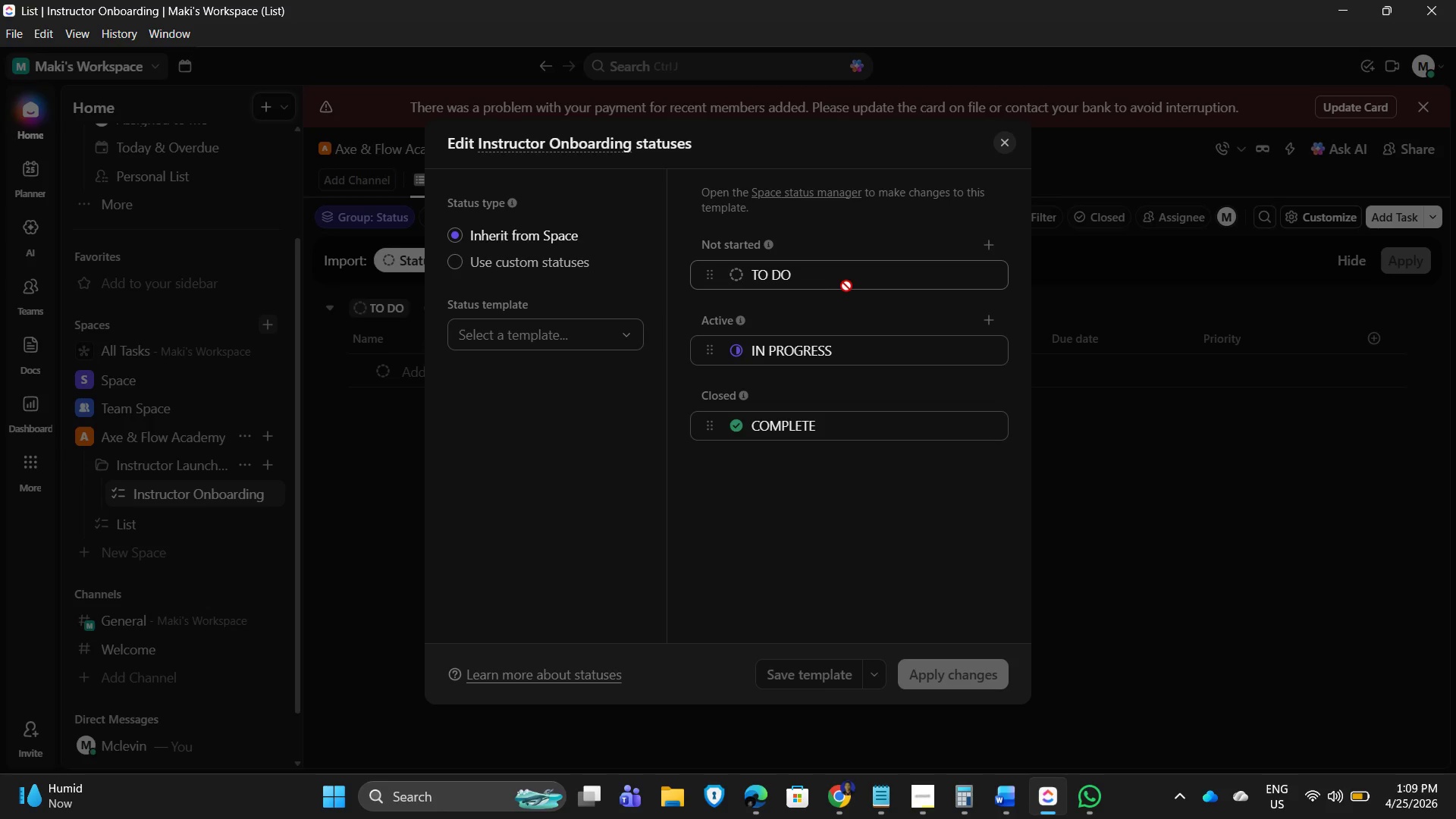 
wait(6.53)
 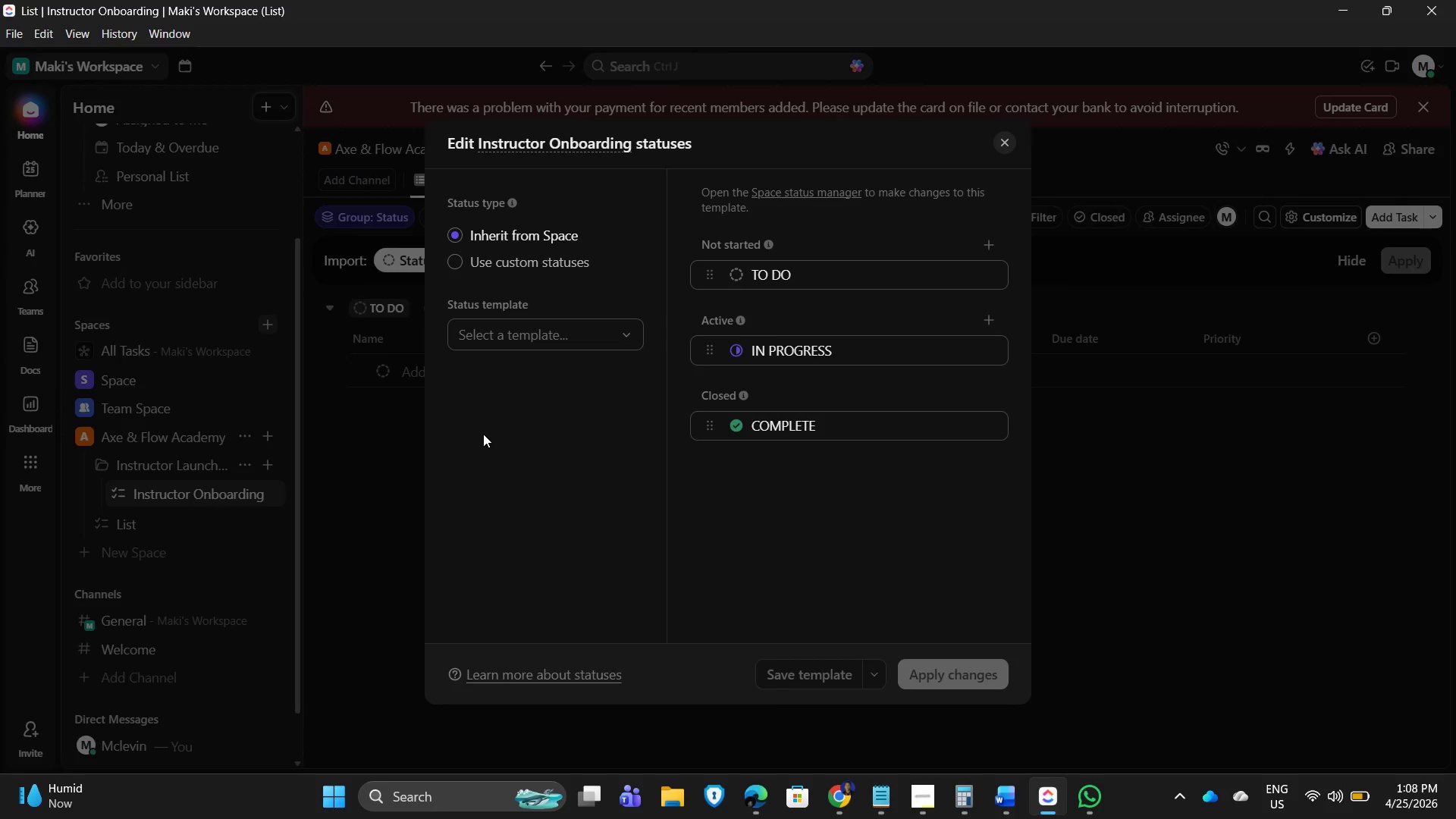 
left_click([473, 265])
 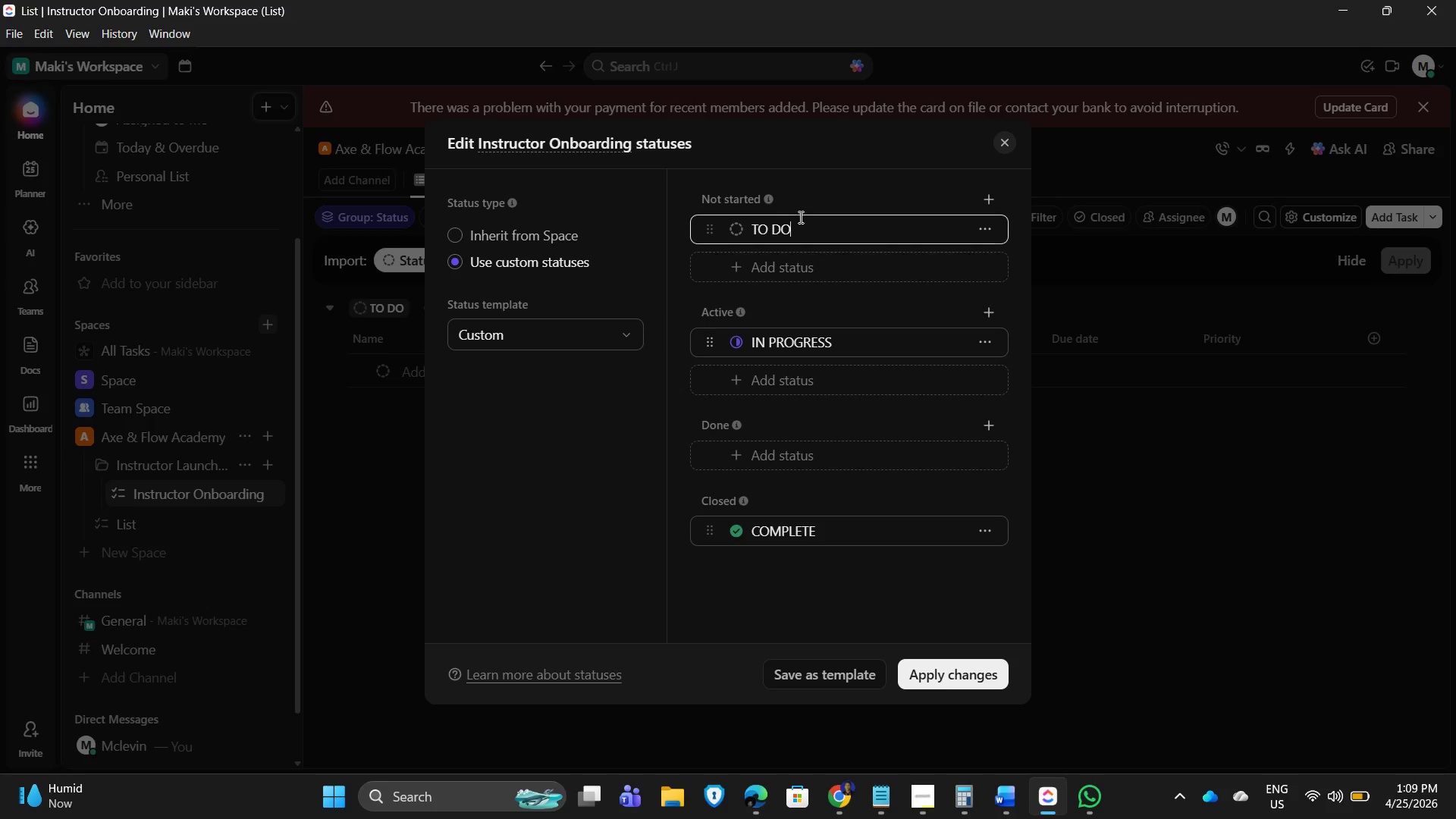 
left_click_drag(start_coordinate=[823, 229], to_coordinate=[687, 215])
 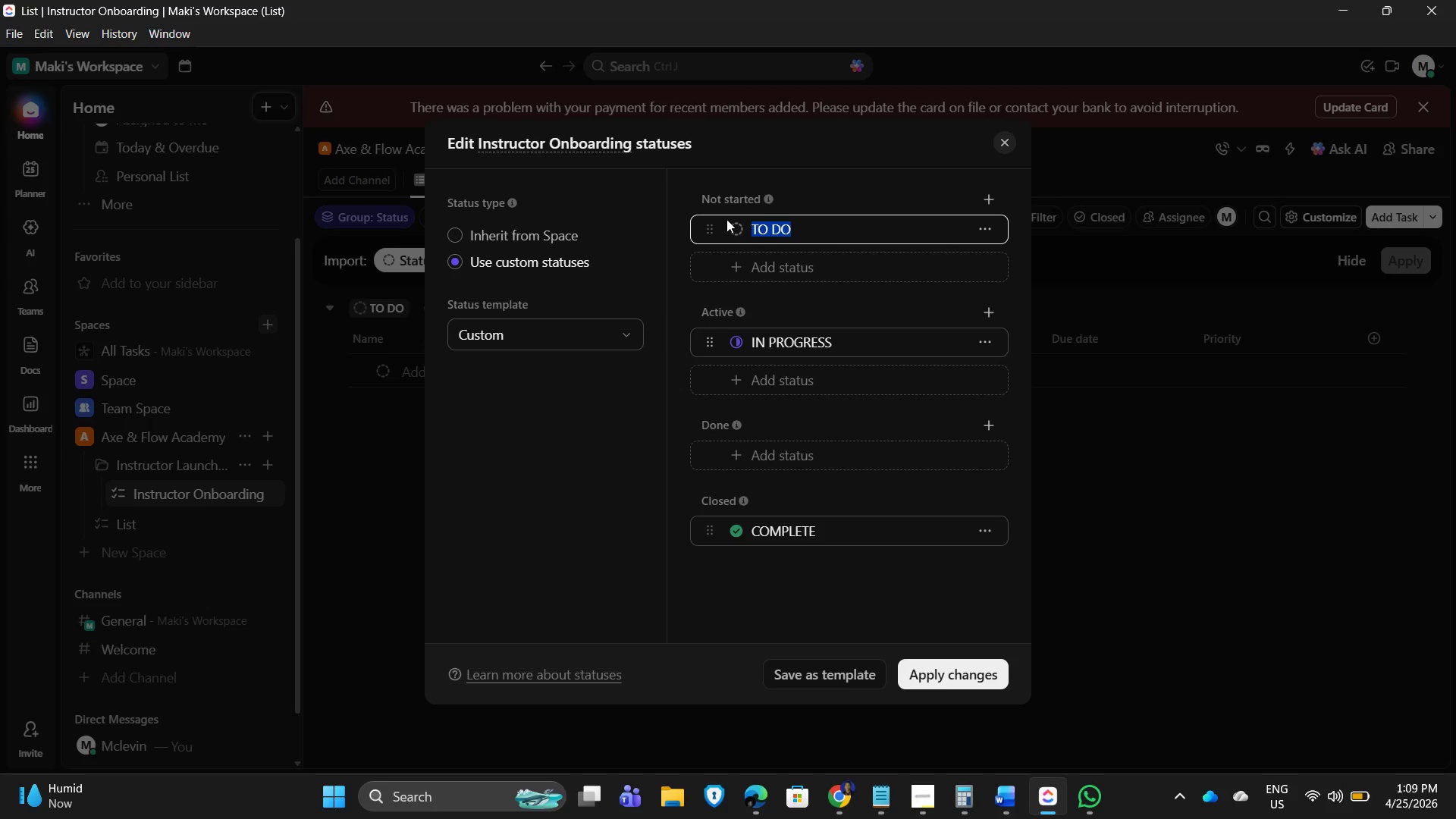 
type(pre-screening)
 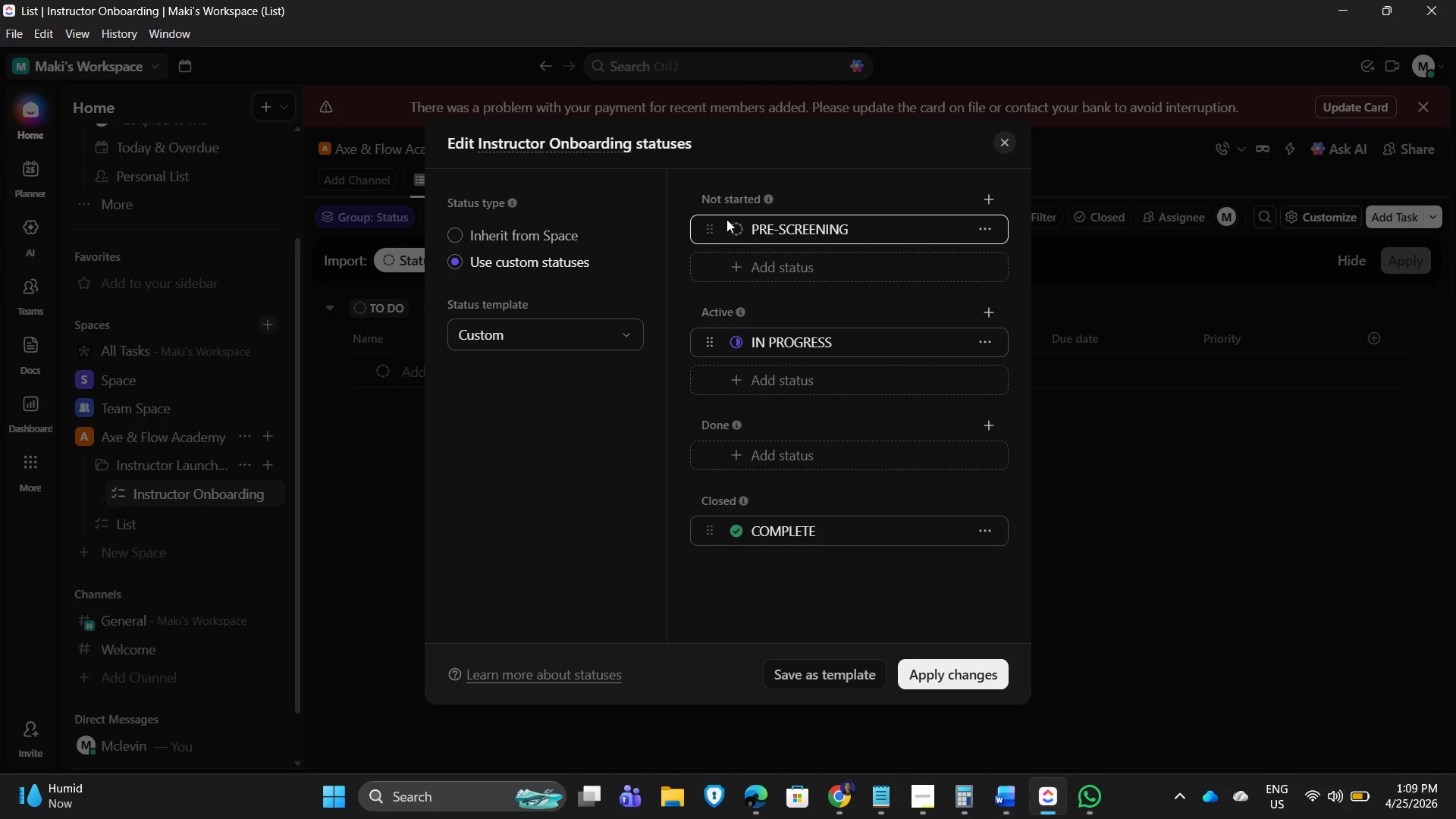 
key(Enter)
 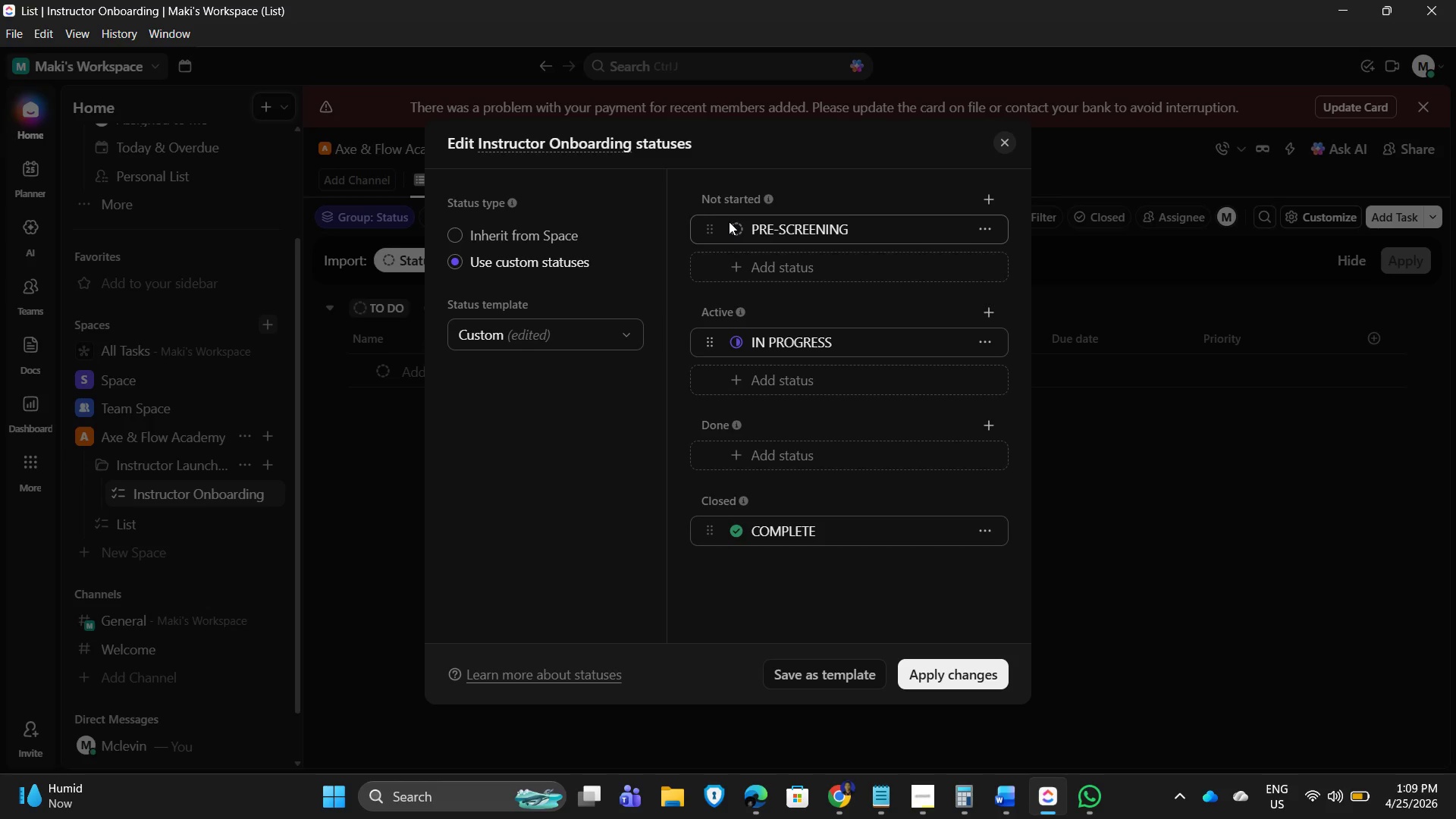 
left_click([739, 239])
 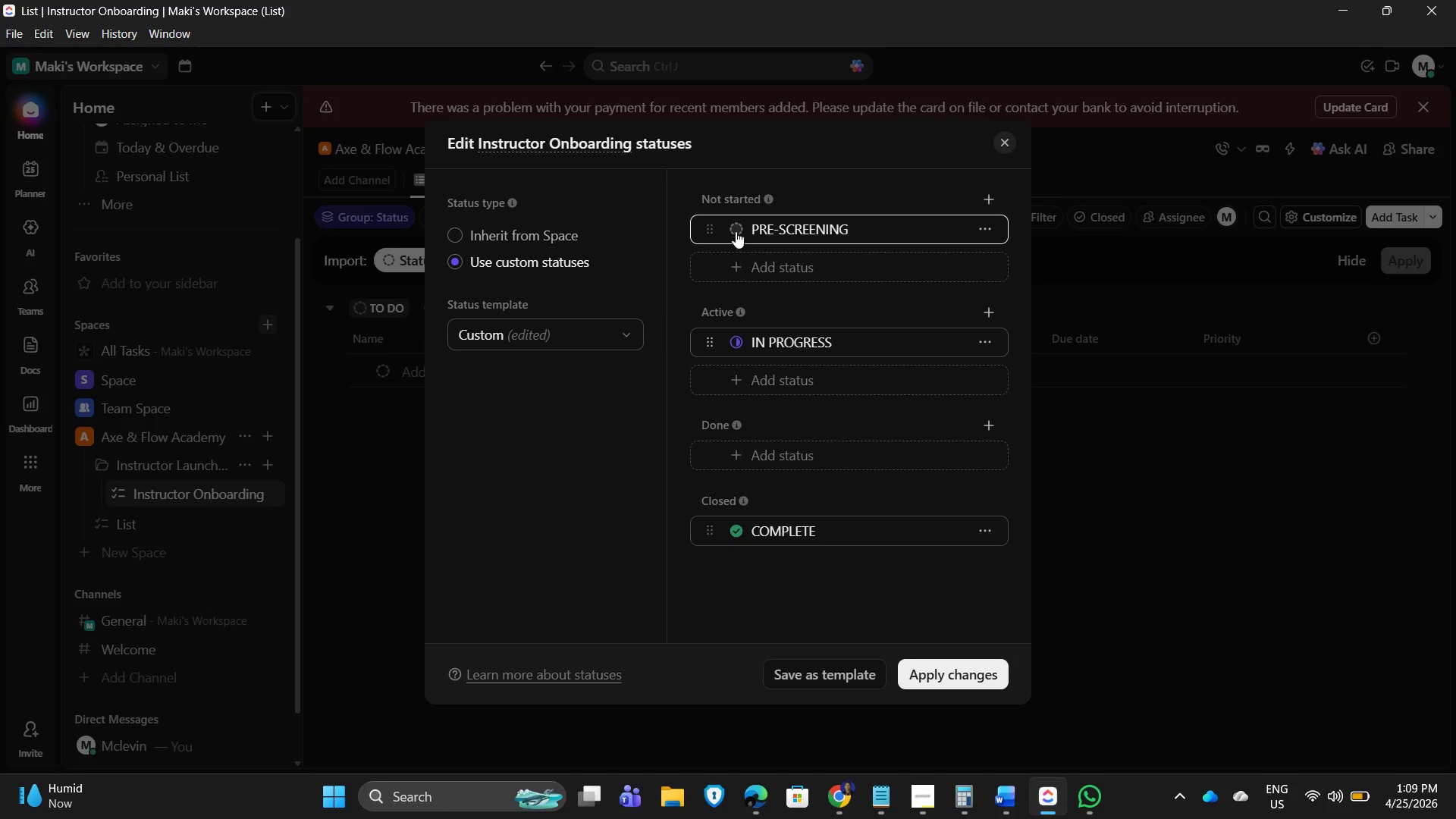 
left_click([736, 231])
 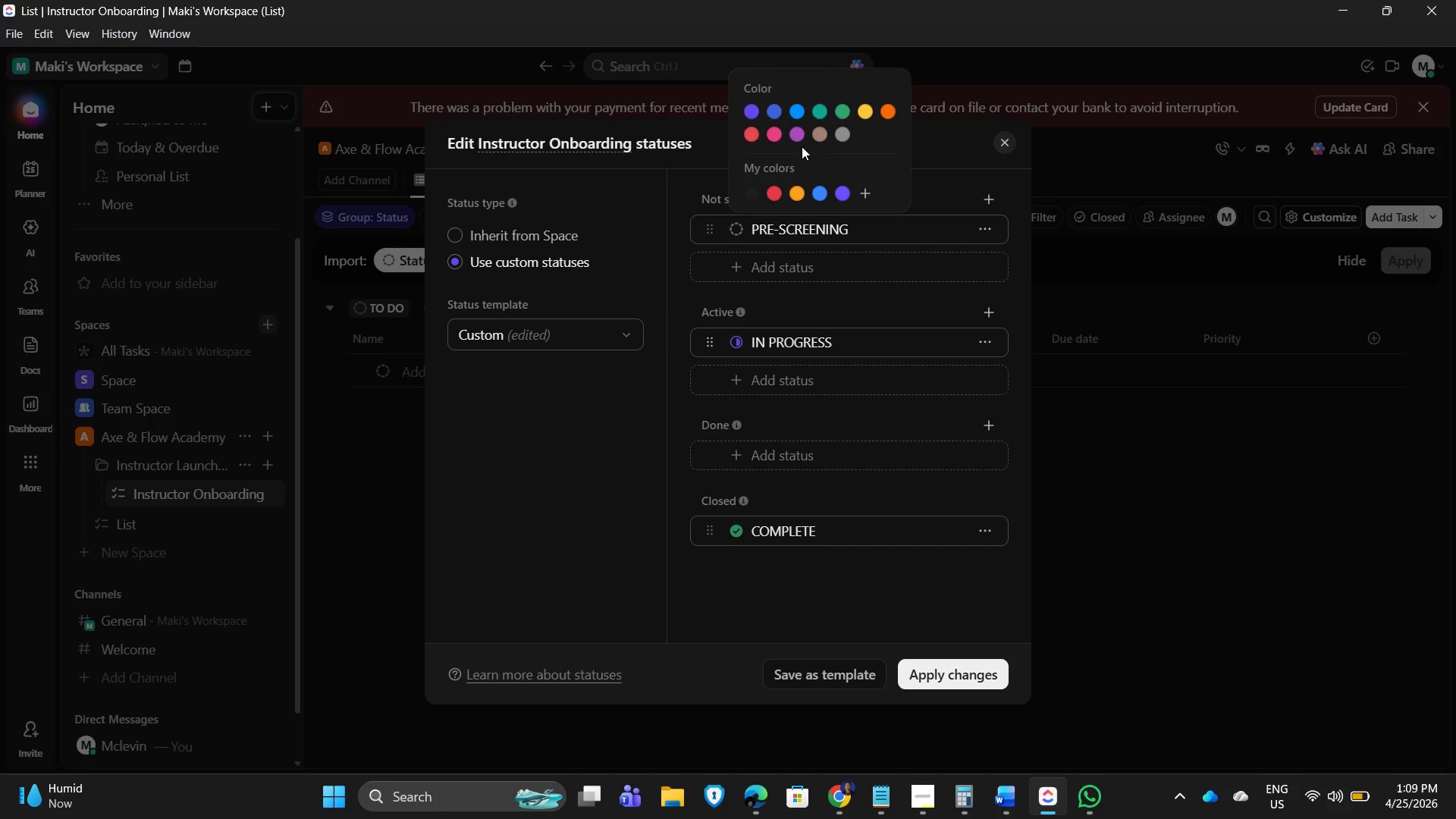 
left_click([844, 130])
 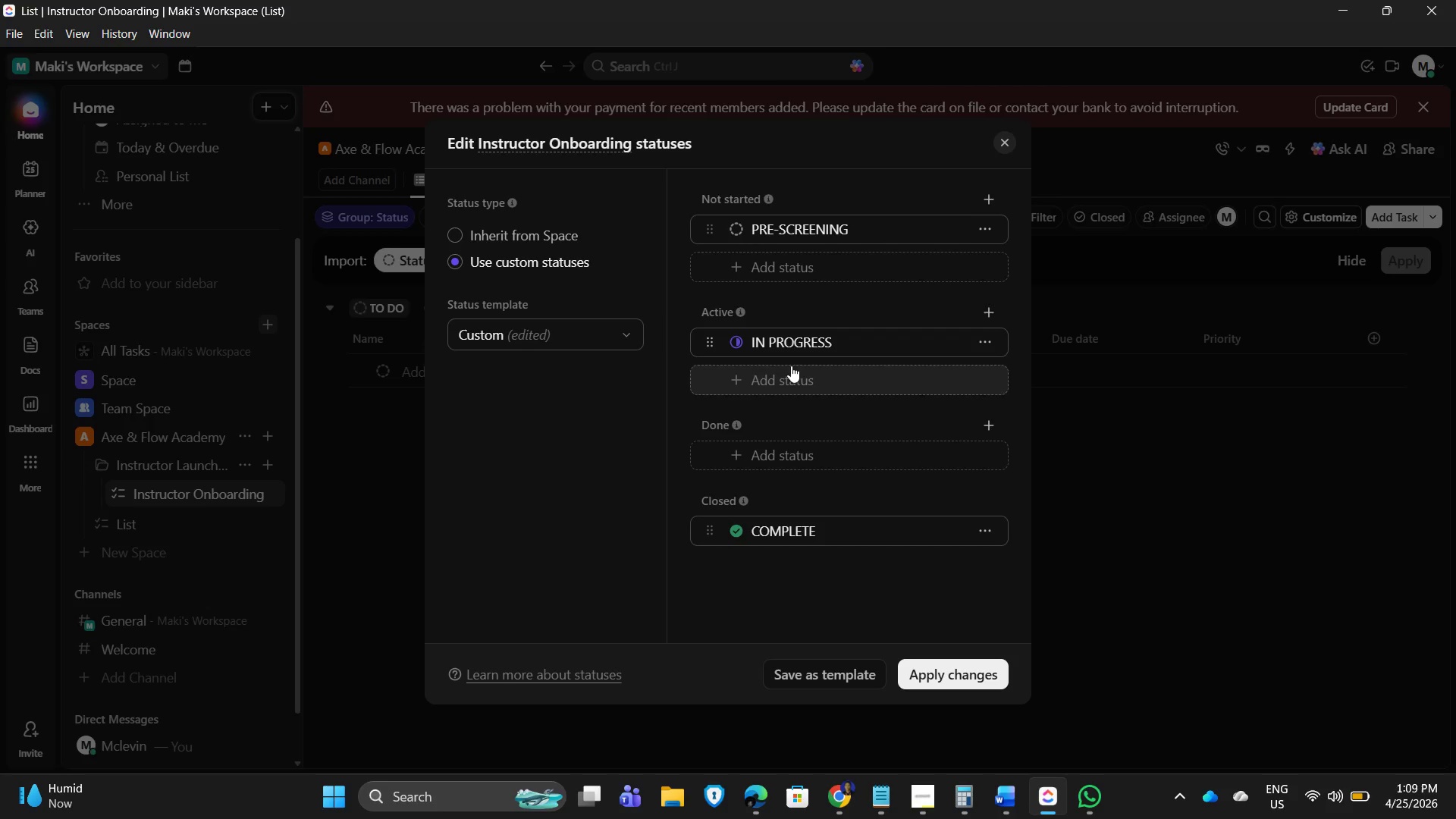 
left_click([838, 344])
 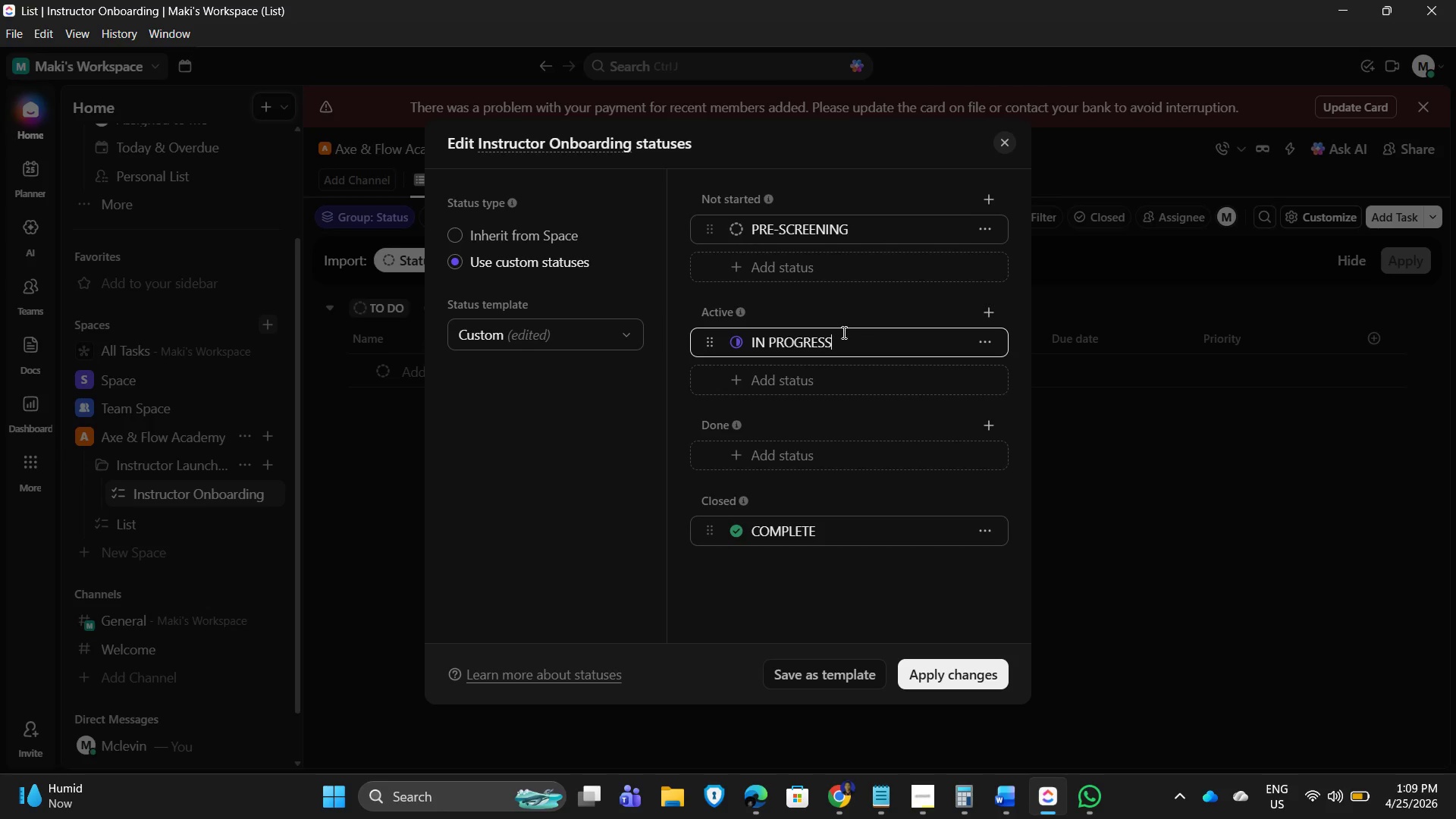 
left_click_drag(start_coordinate=[858, 340], to_coordinate=[749, 328])
 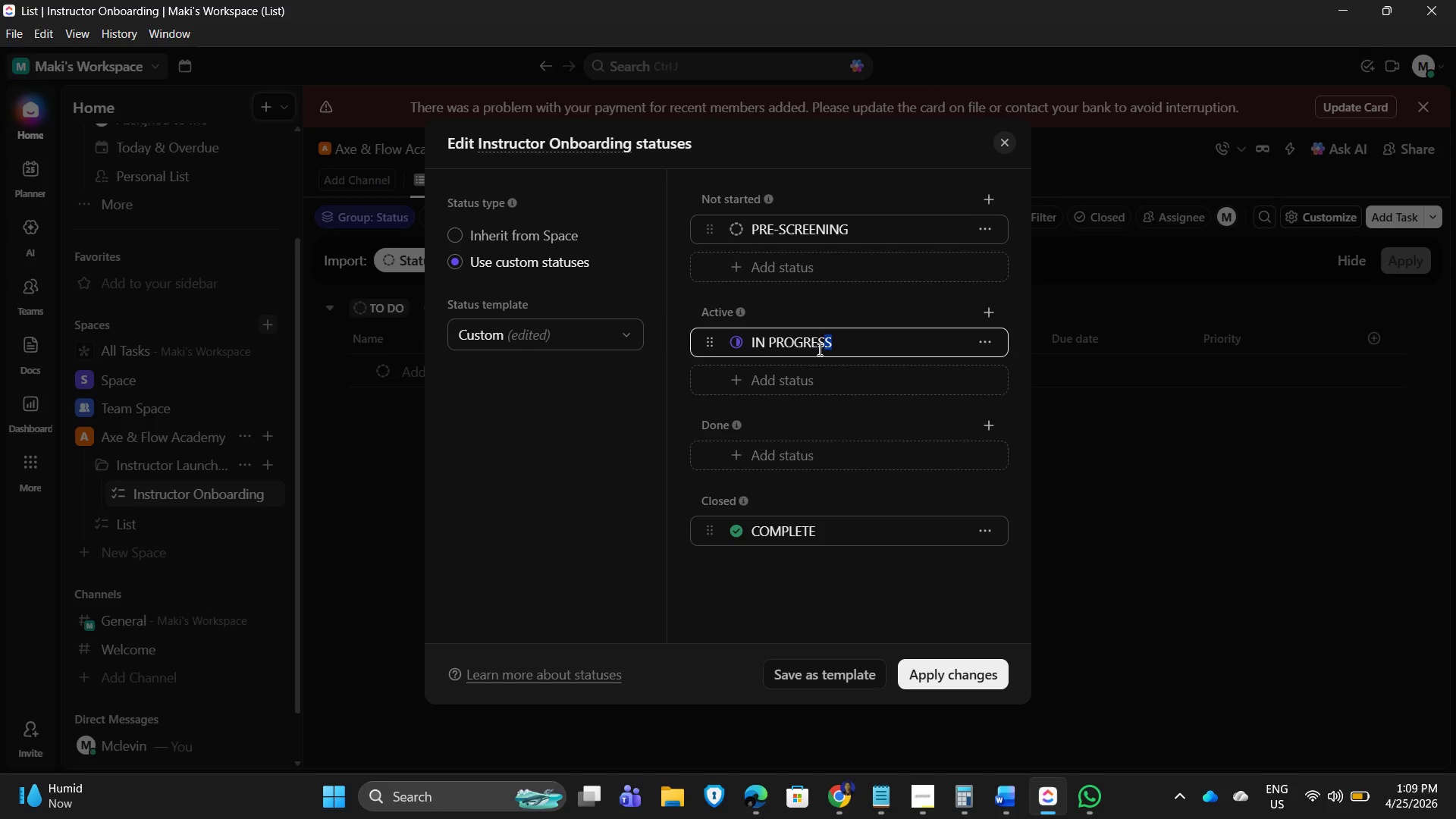 
left_click([818, 349])
 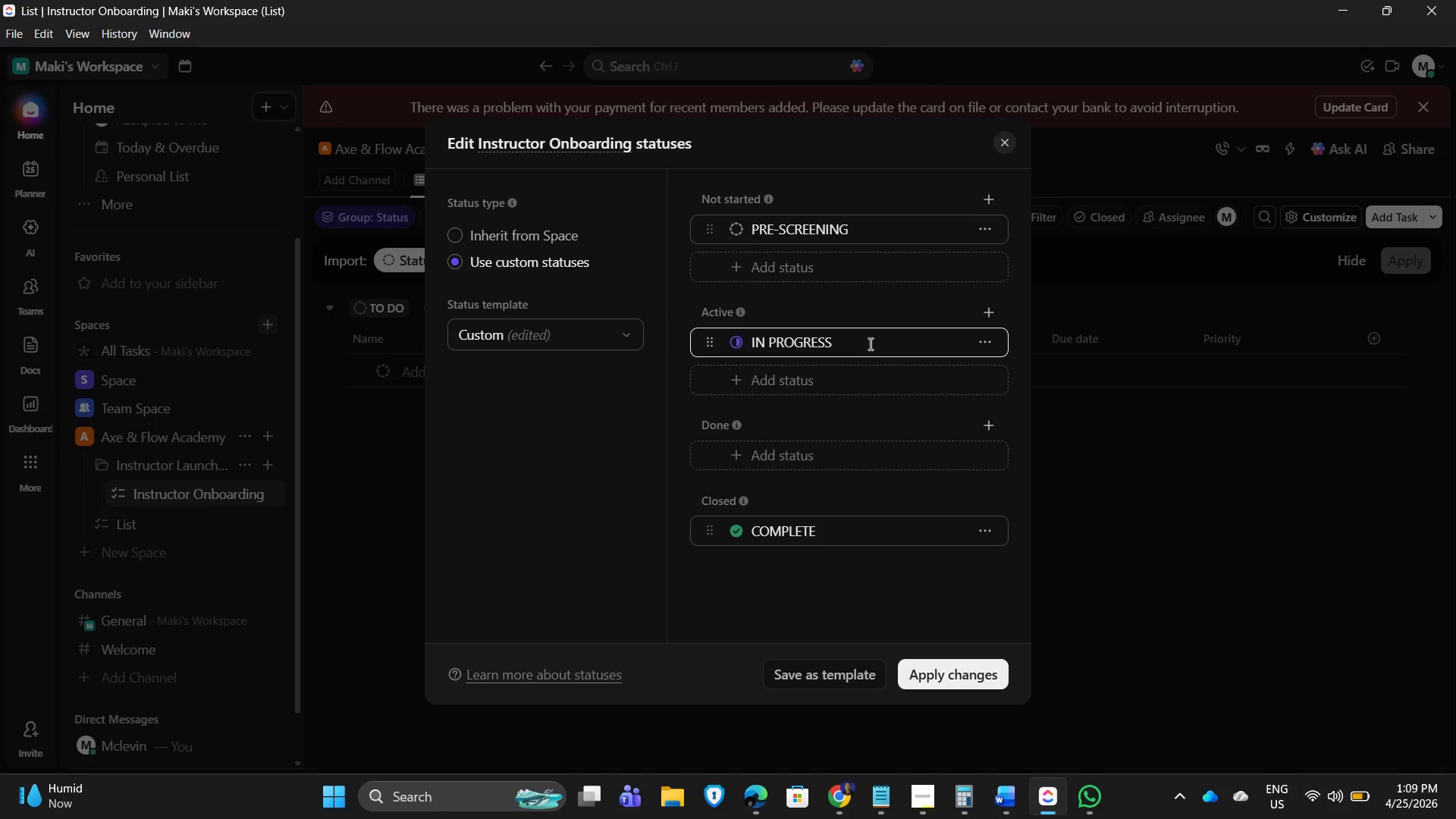 
hold_key(key=ControlLeft, duration=0.48)
 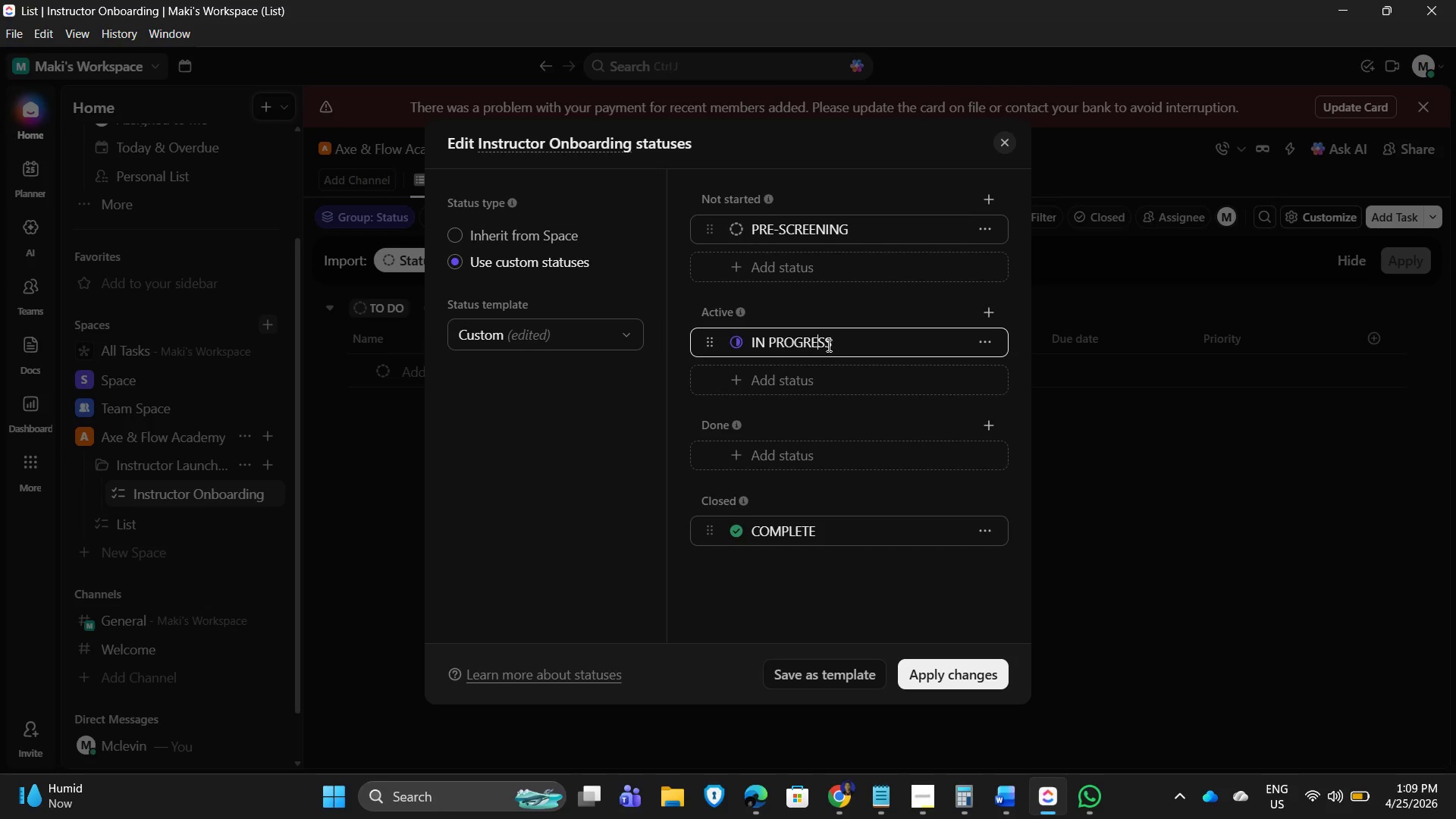 
key(Control+A)
 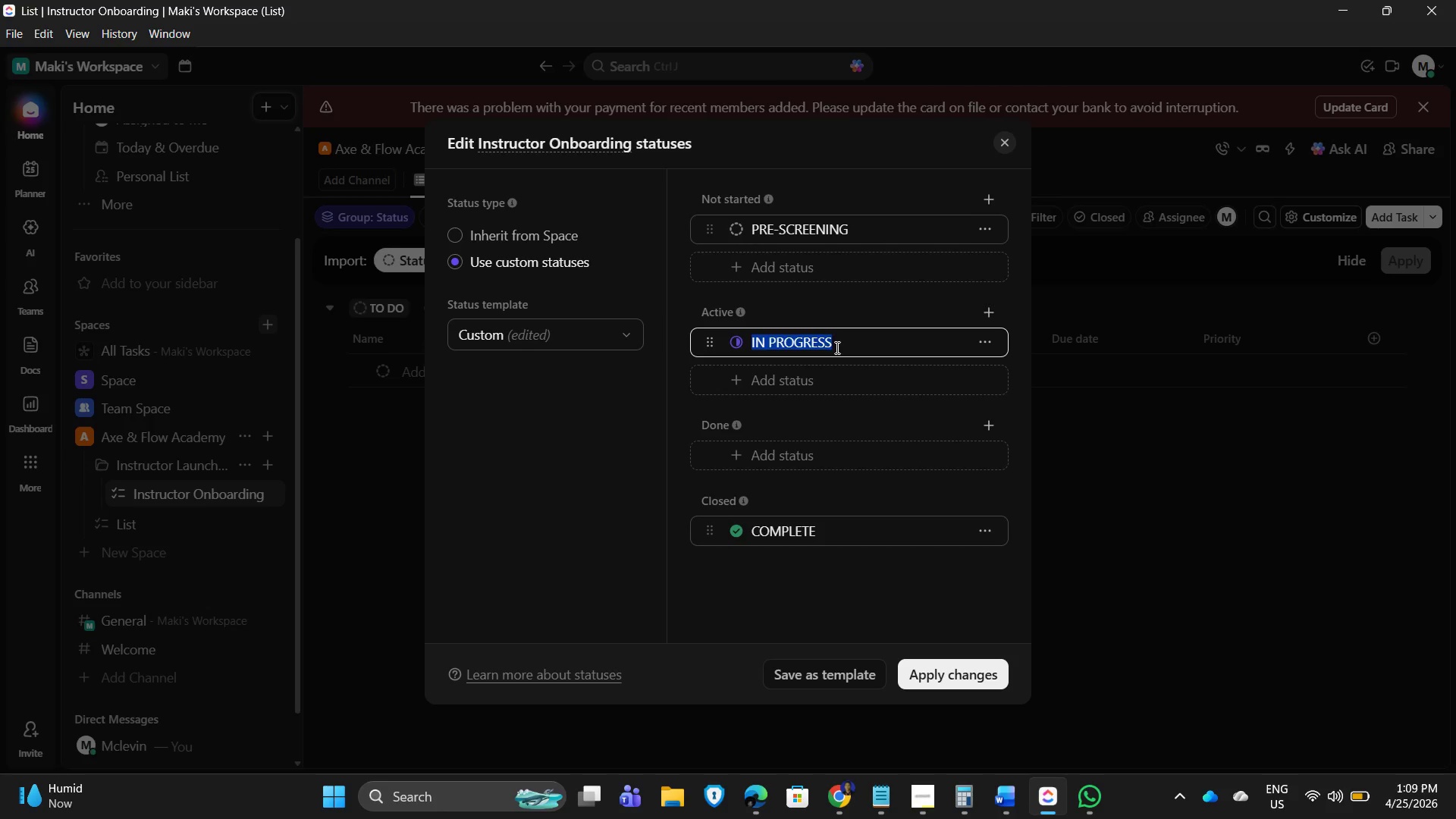 
key(Backspace)
type(Documentstion)
key(Backspace)
key(Backspace)
key(Backspace)
key(Backspace)
key(Backspace)
type(s)
key(Backspace)
type(ation)
 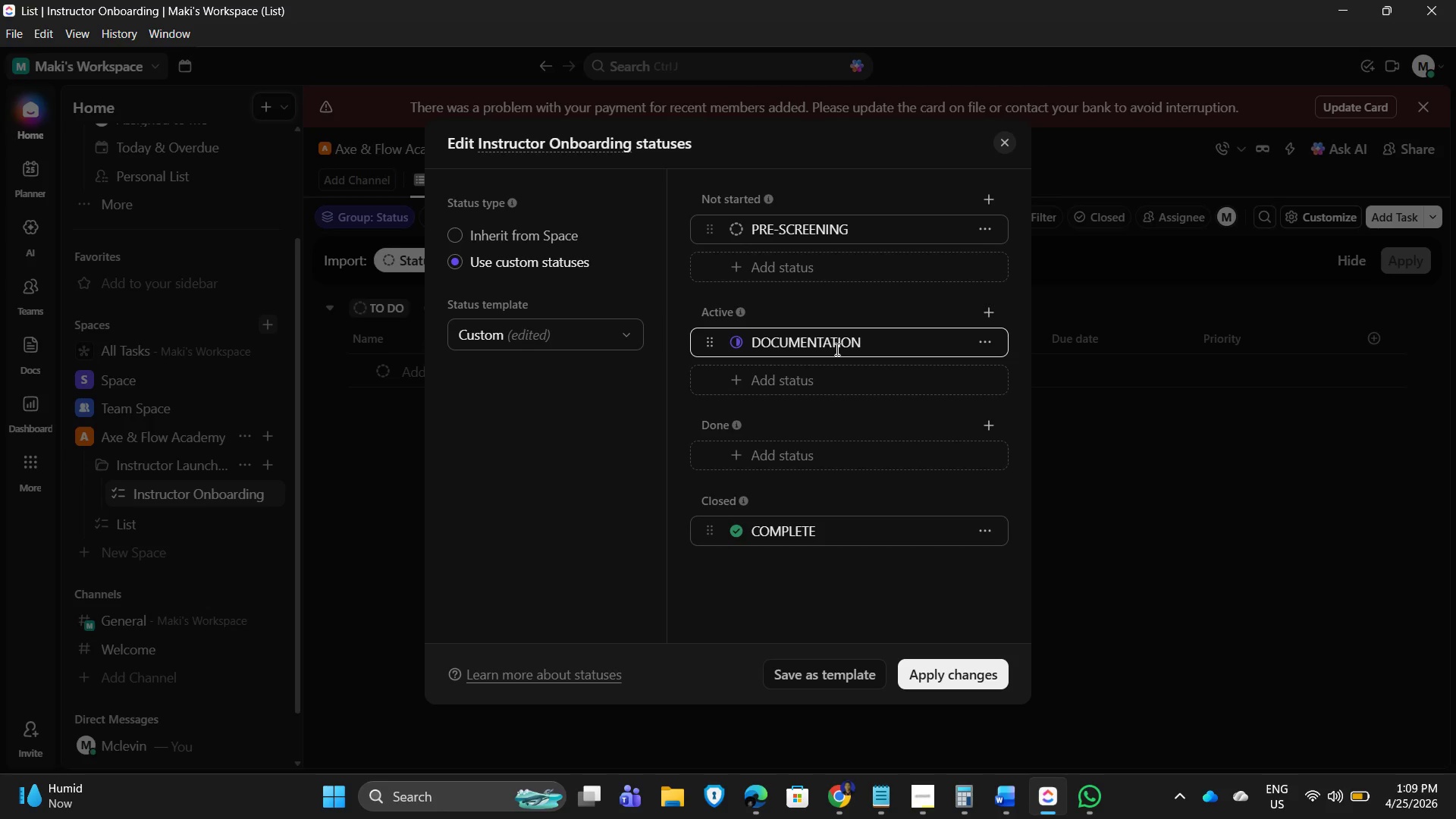 
key(Enter)
 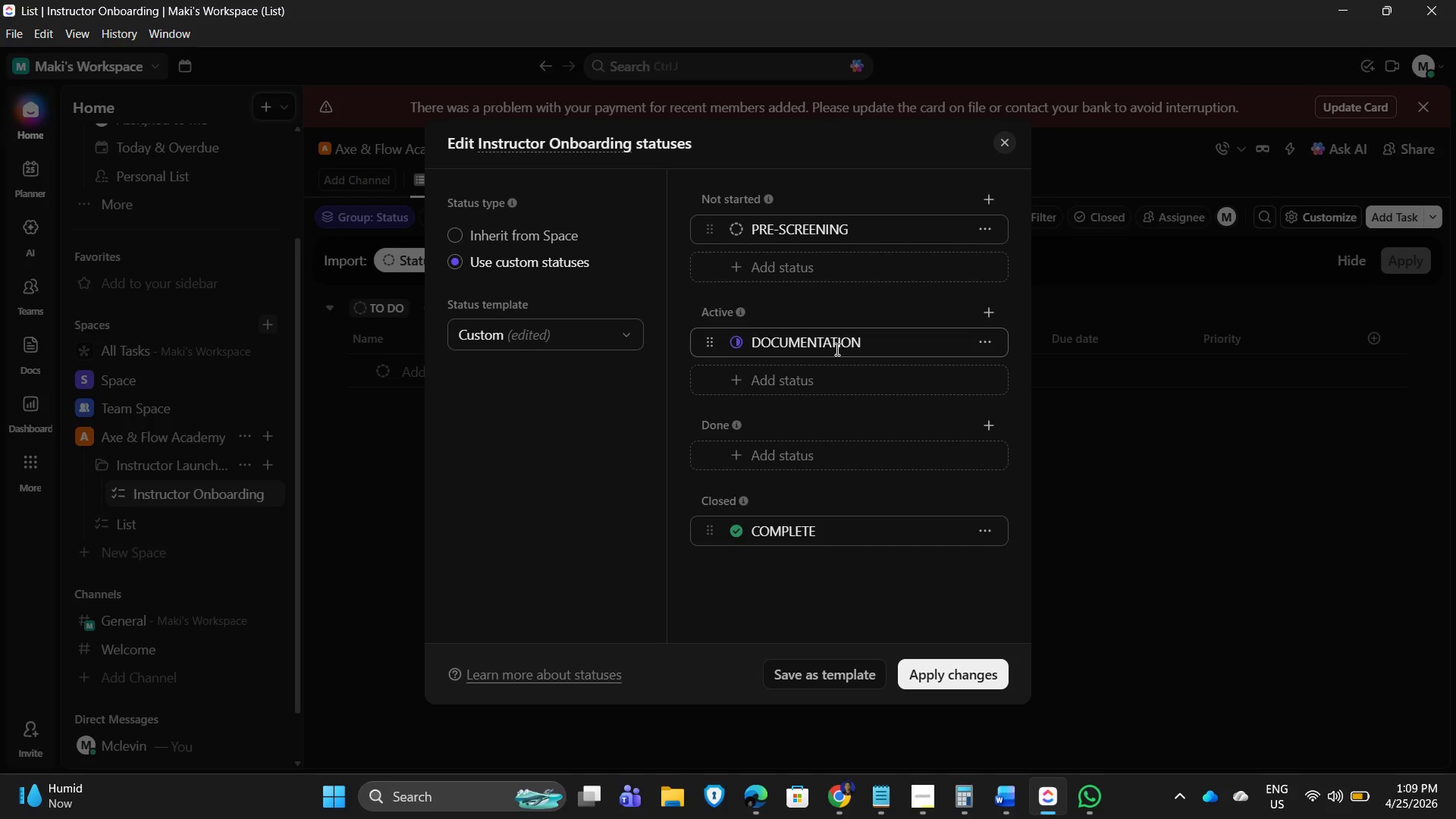 
left_click([812, 384])
 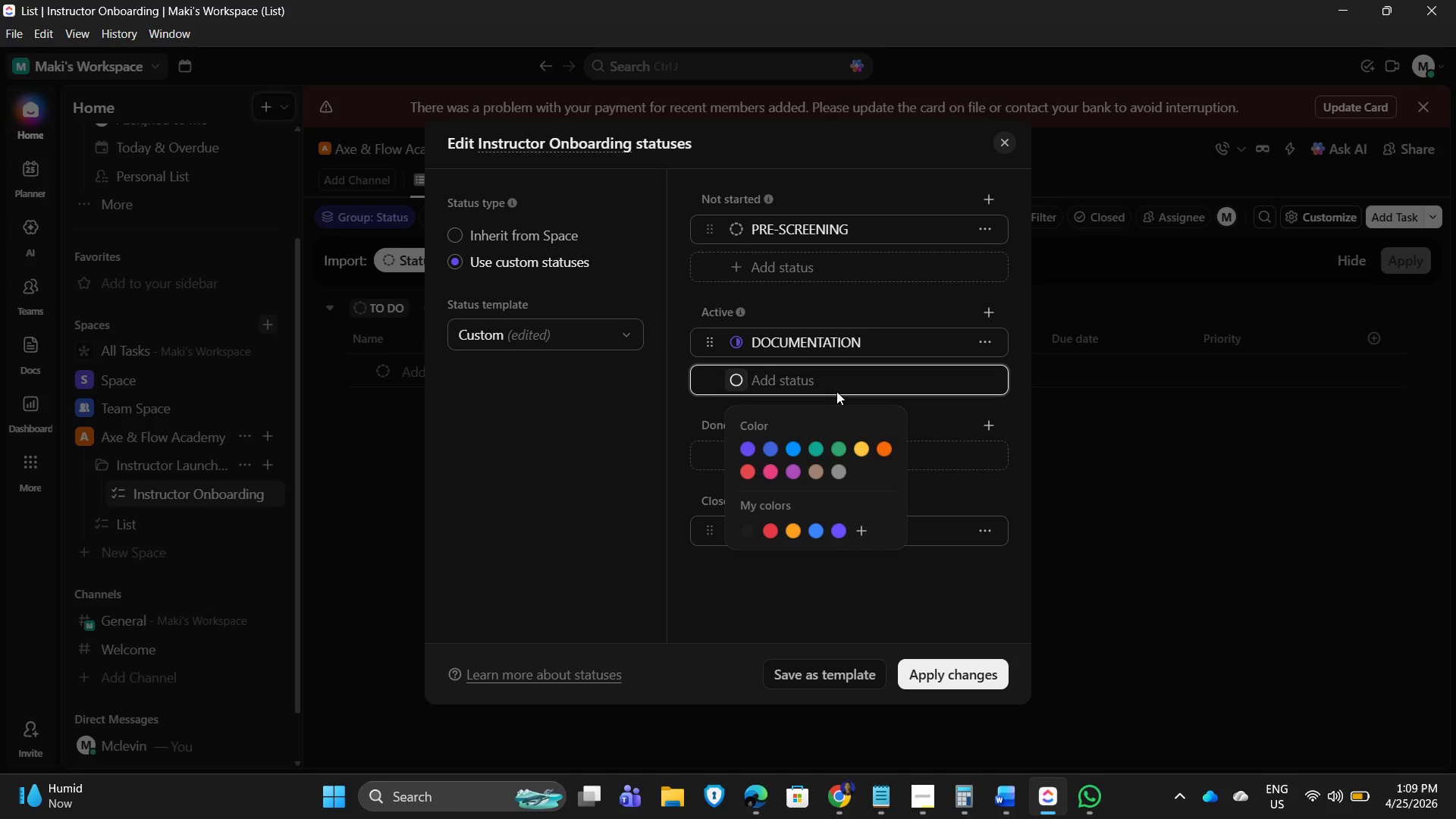 
type(sg)
key(Backspace)
type(hadowi)
key(Backspace)
type(ig)
key(Backspace)
type(ng)
 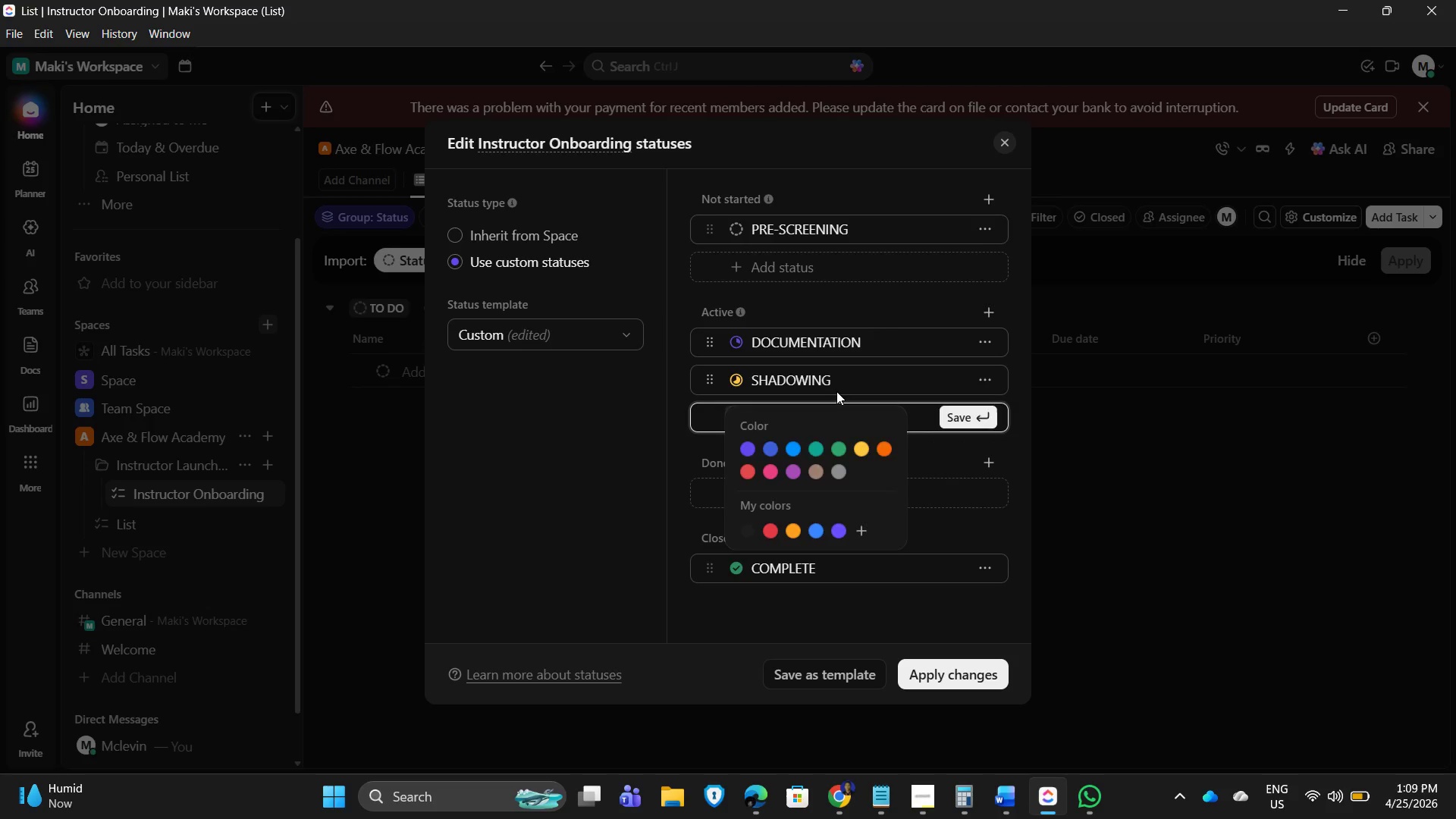 
key(Enter)
 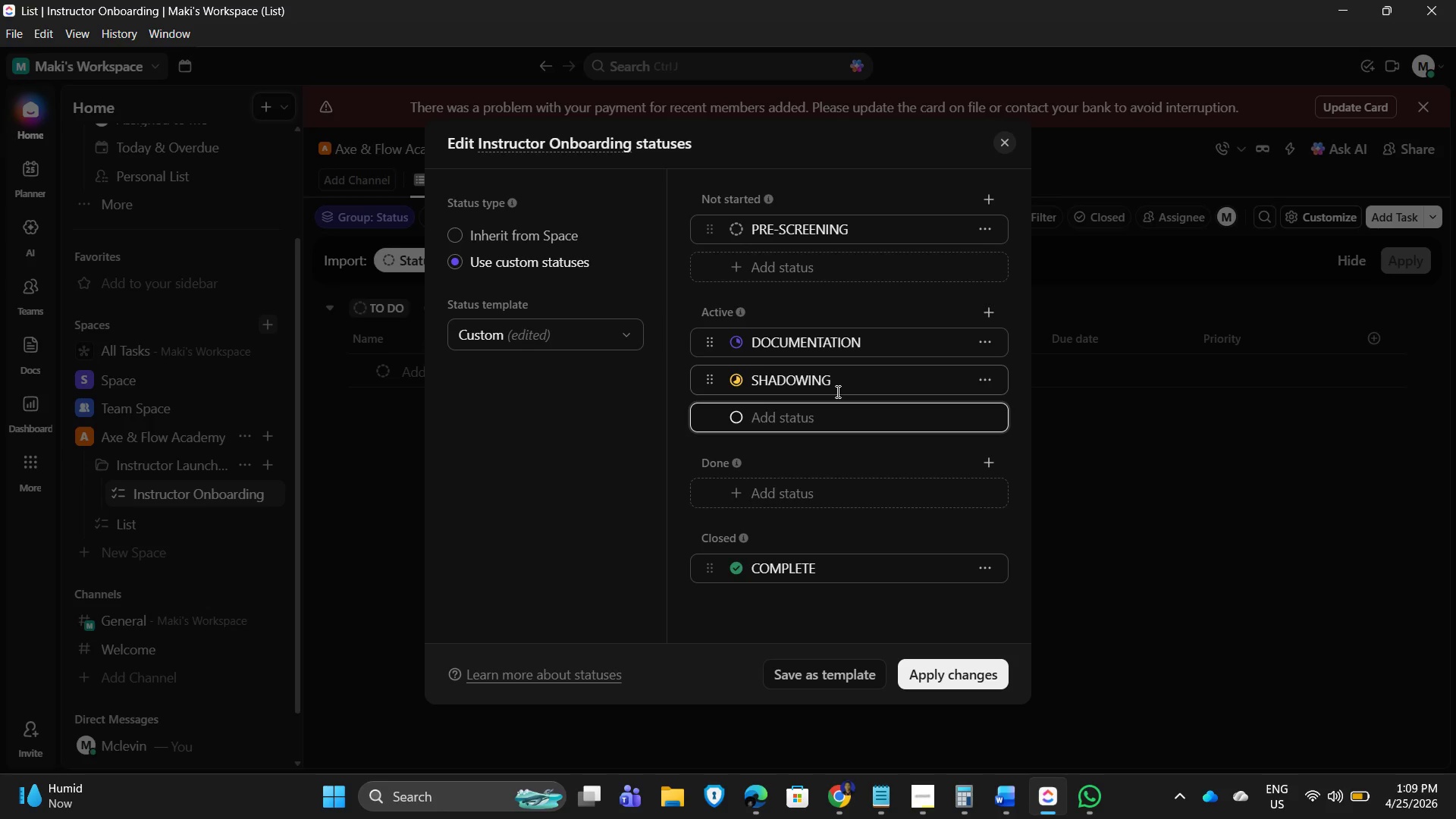 
type(technical assessment)
 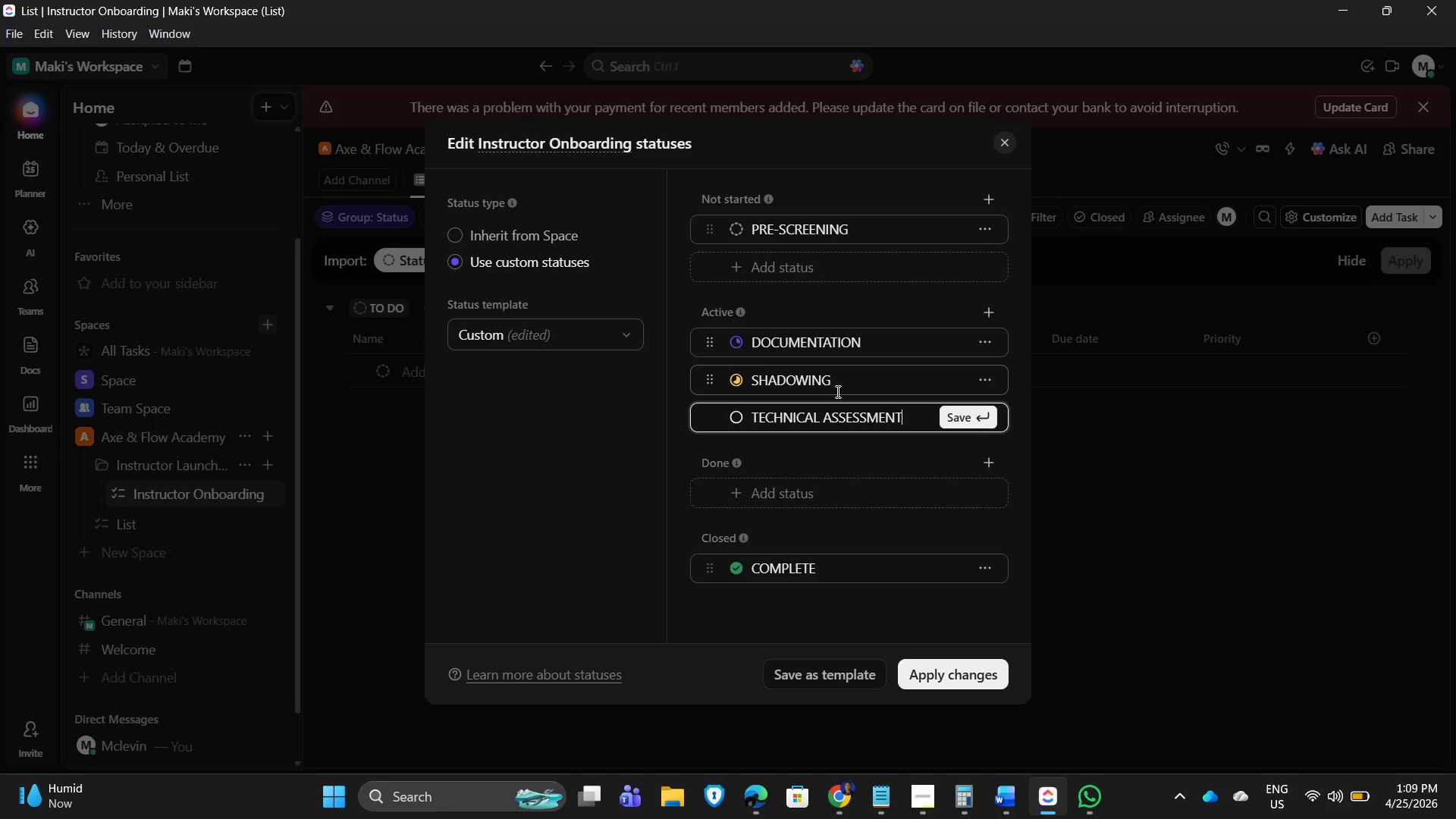 
key(Enter)
 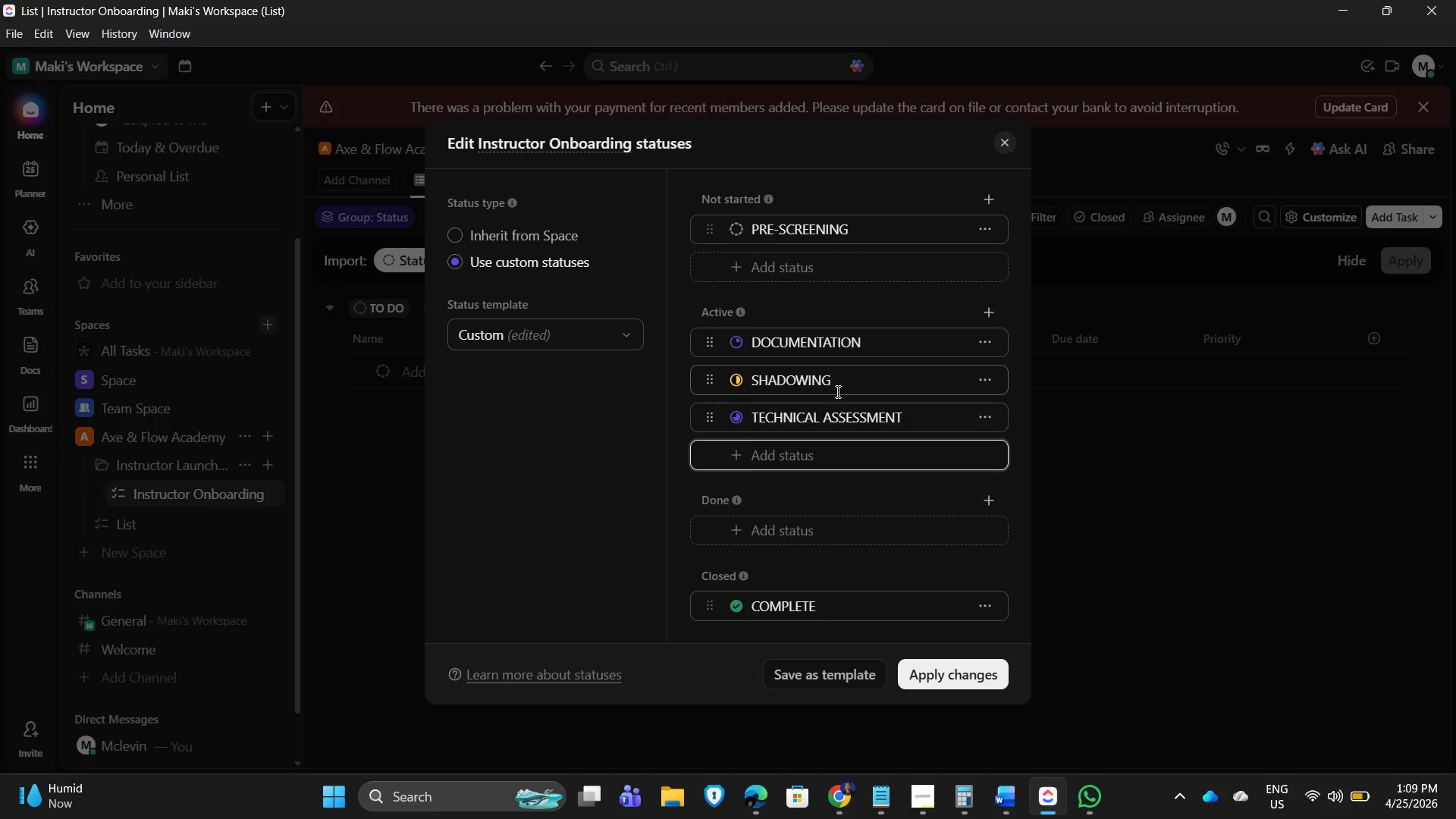 
type(final certification)
 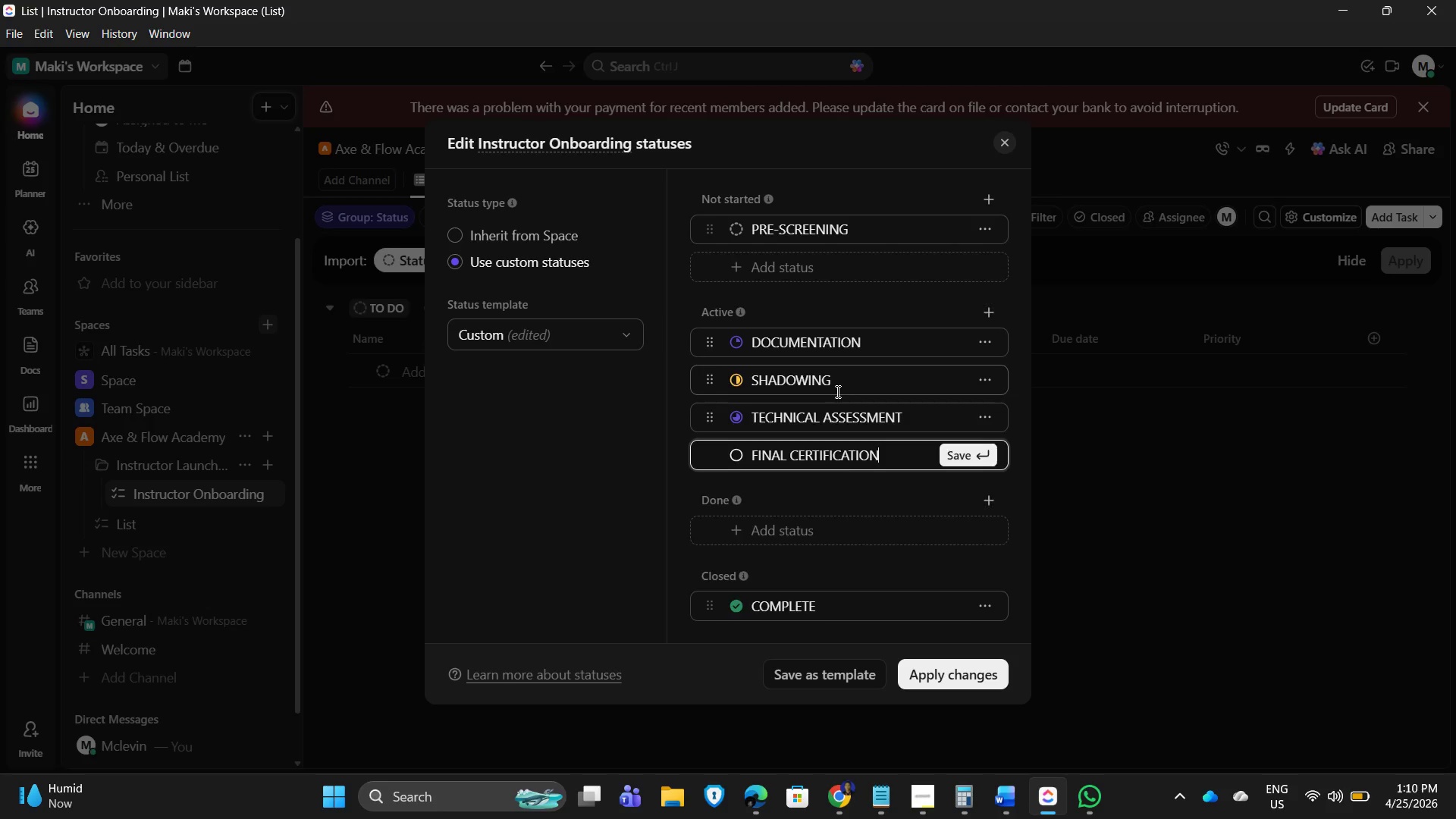 
key(Enter)
 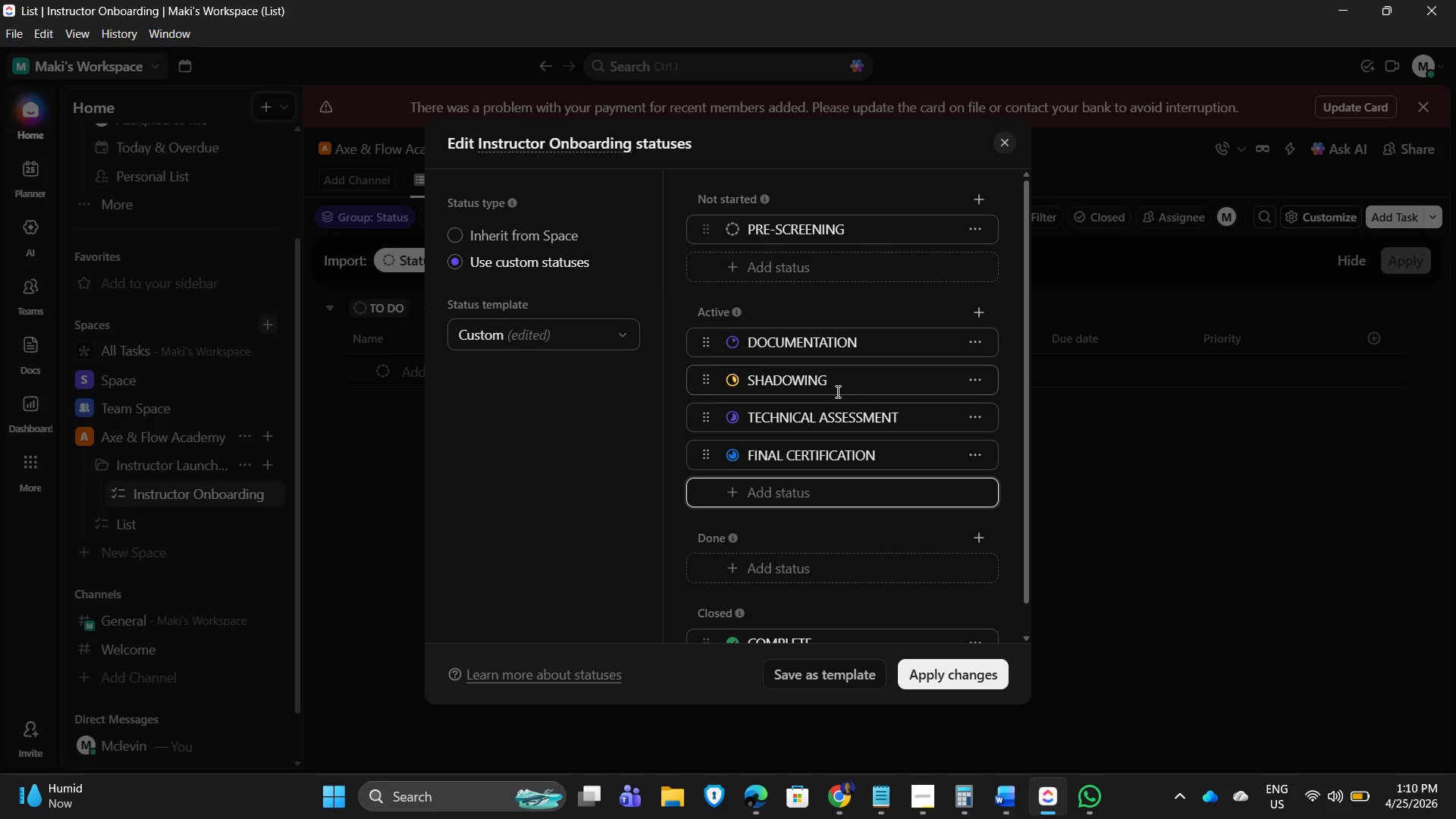 
key(A)
 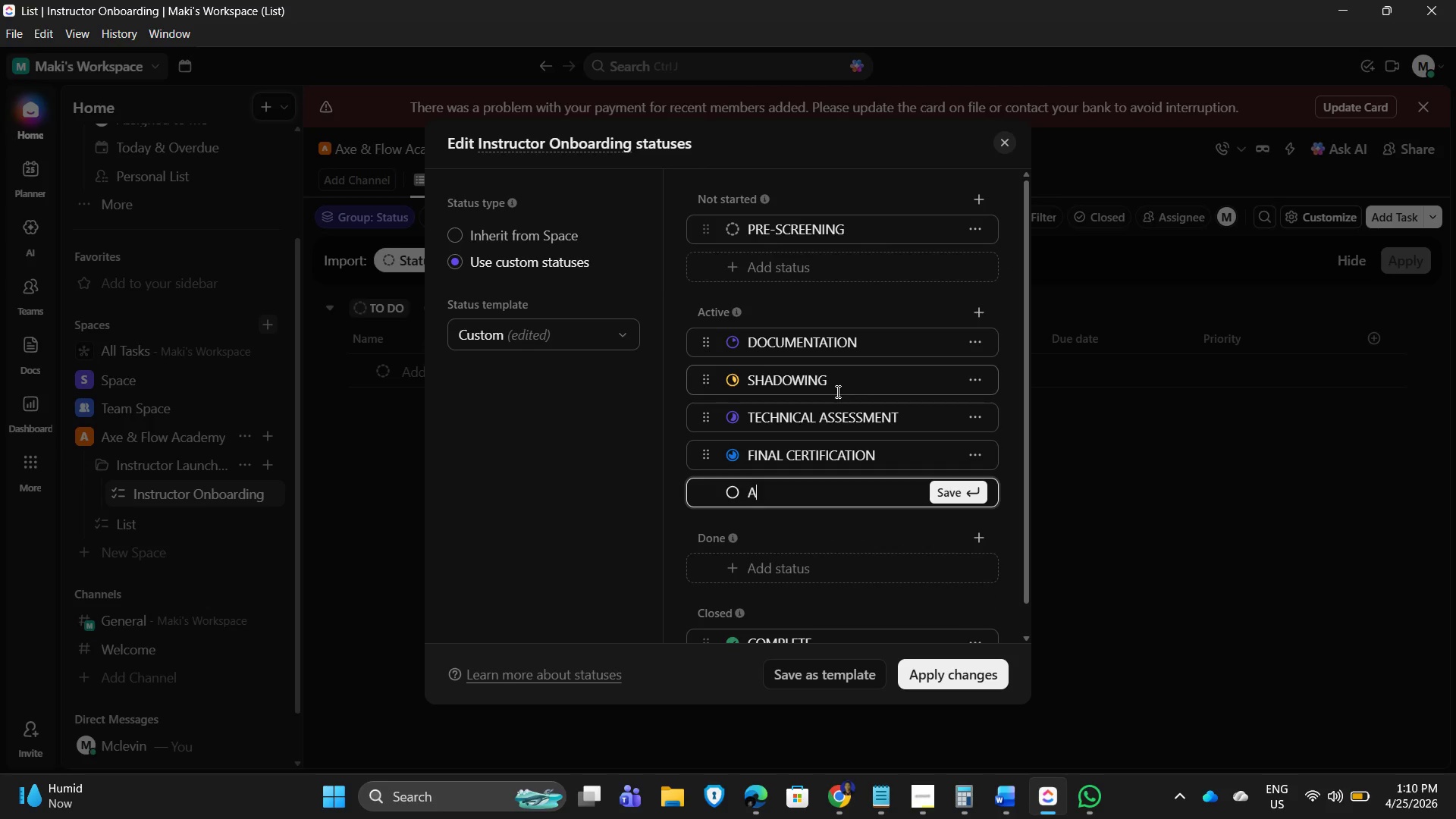 
key(Backspace)
 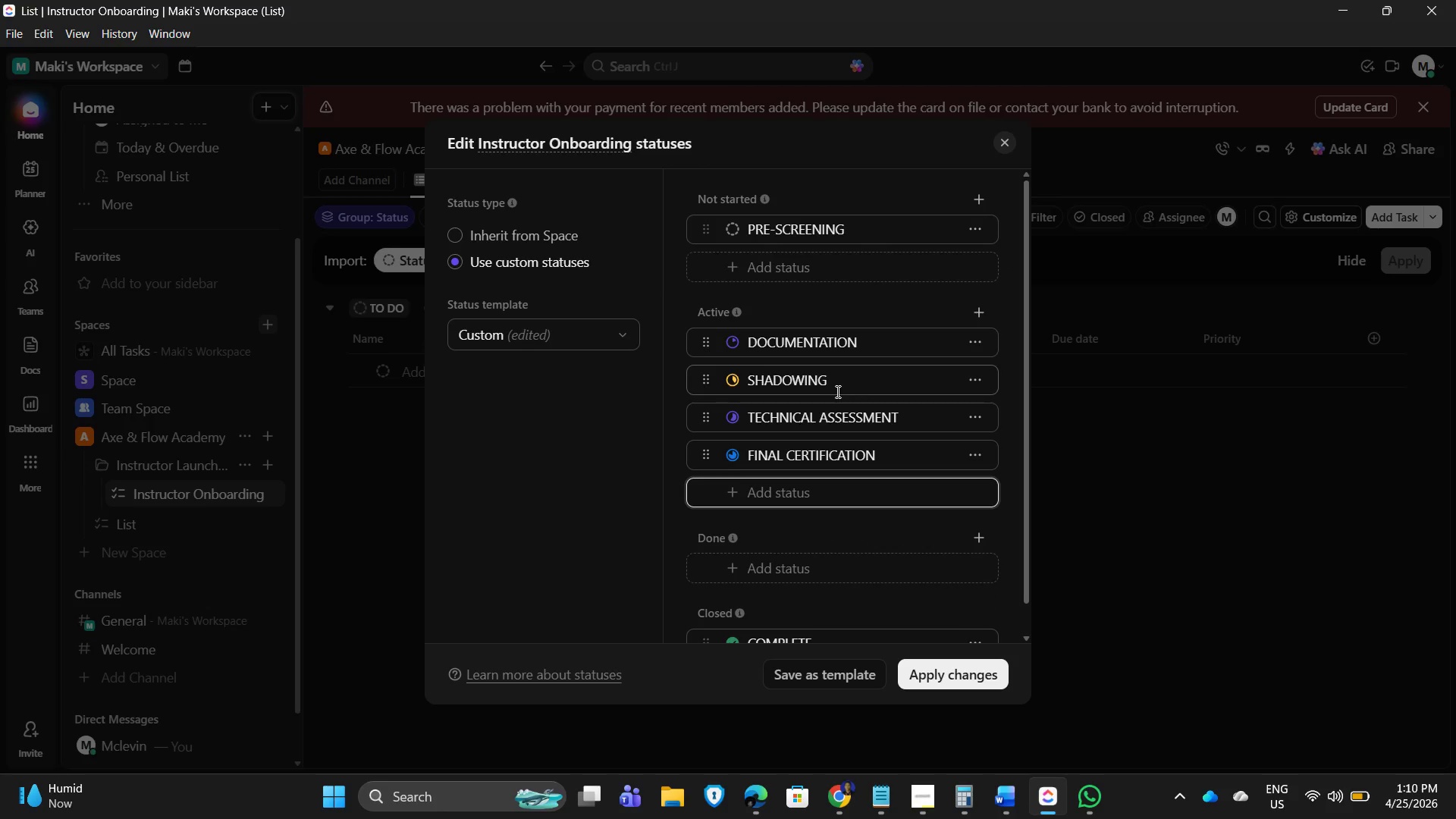 
key(Backspace)
 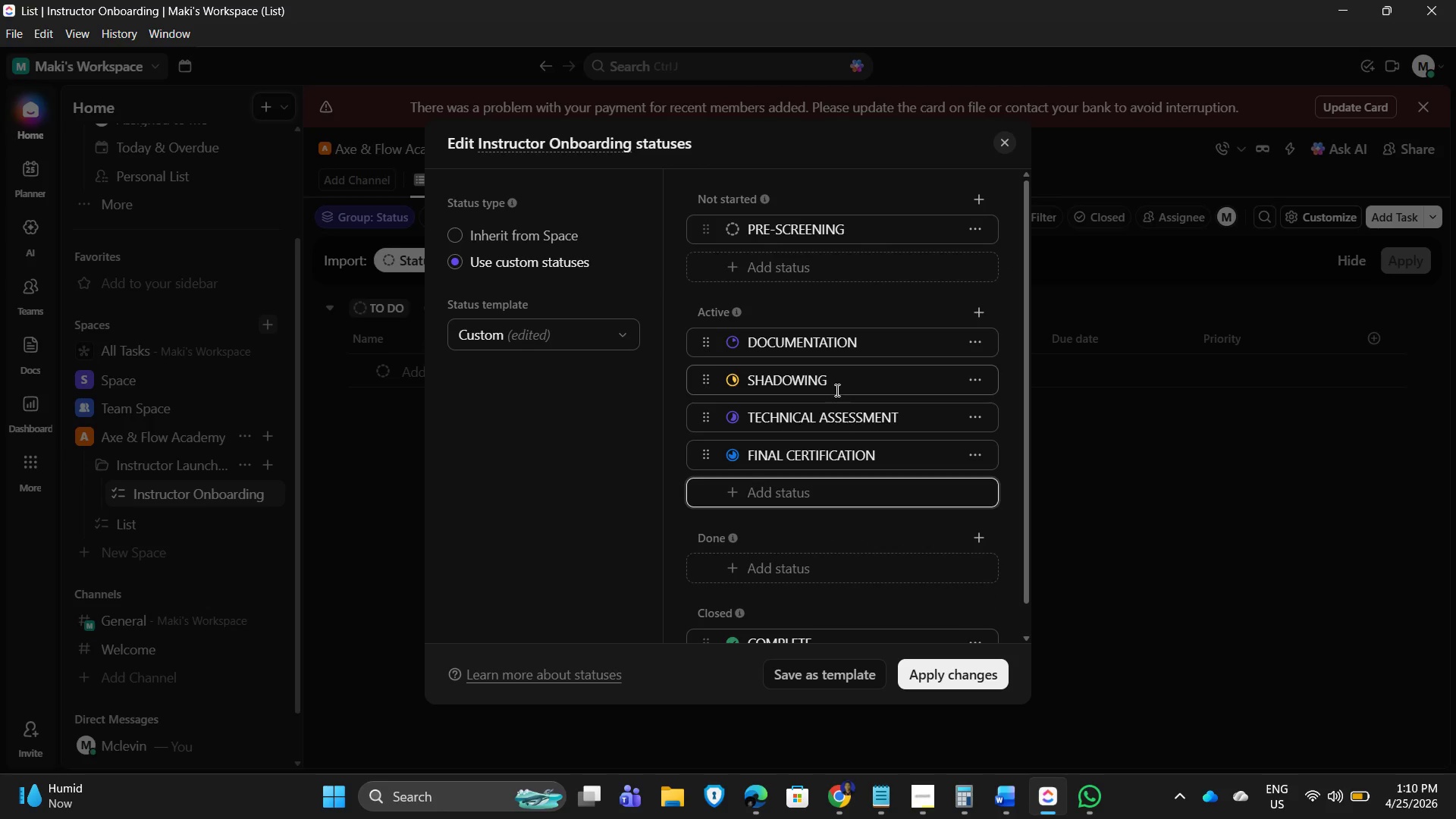 
scroll: coordinate [846, 431], scroll_direction: down, amount: 2.0
 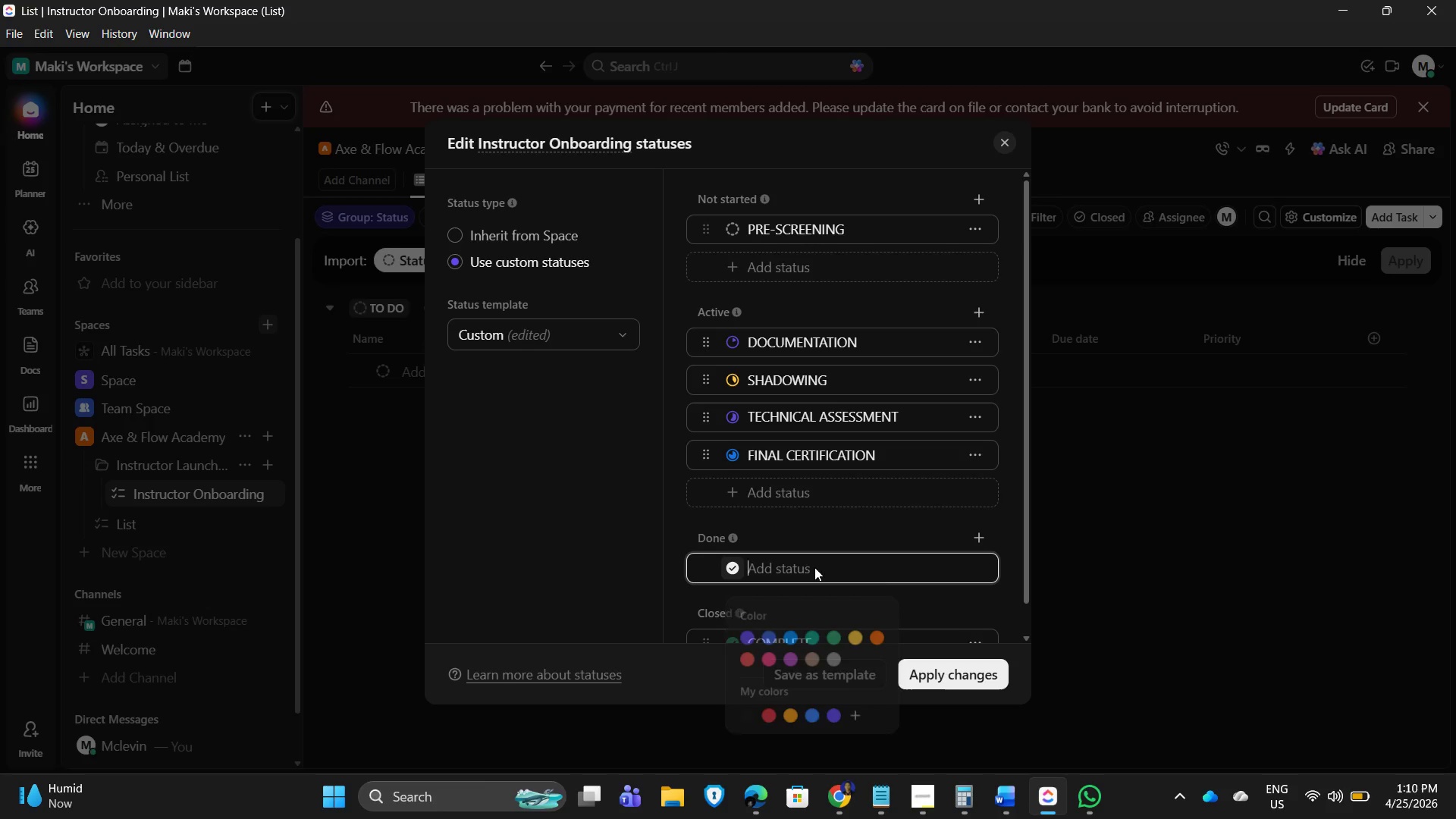 
double_click([849, 569])
 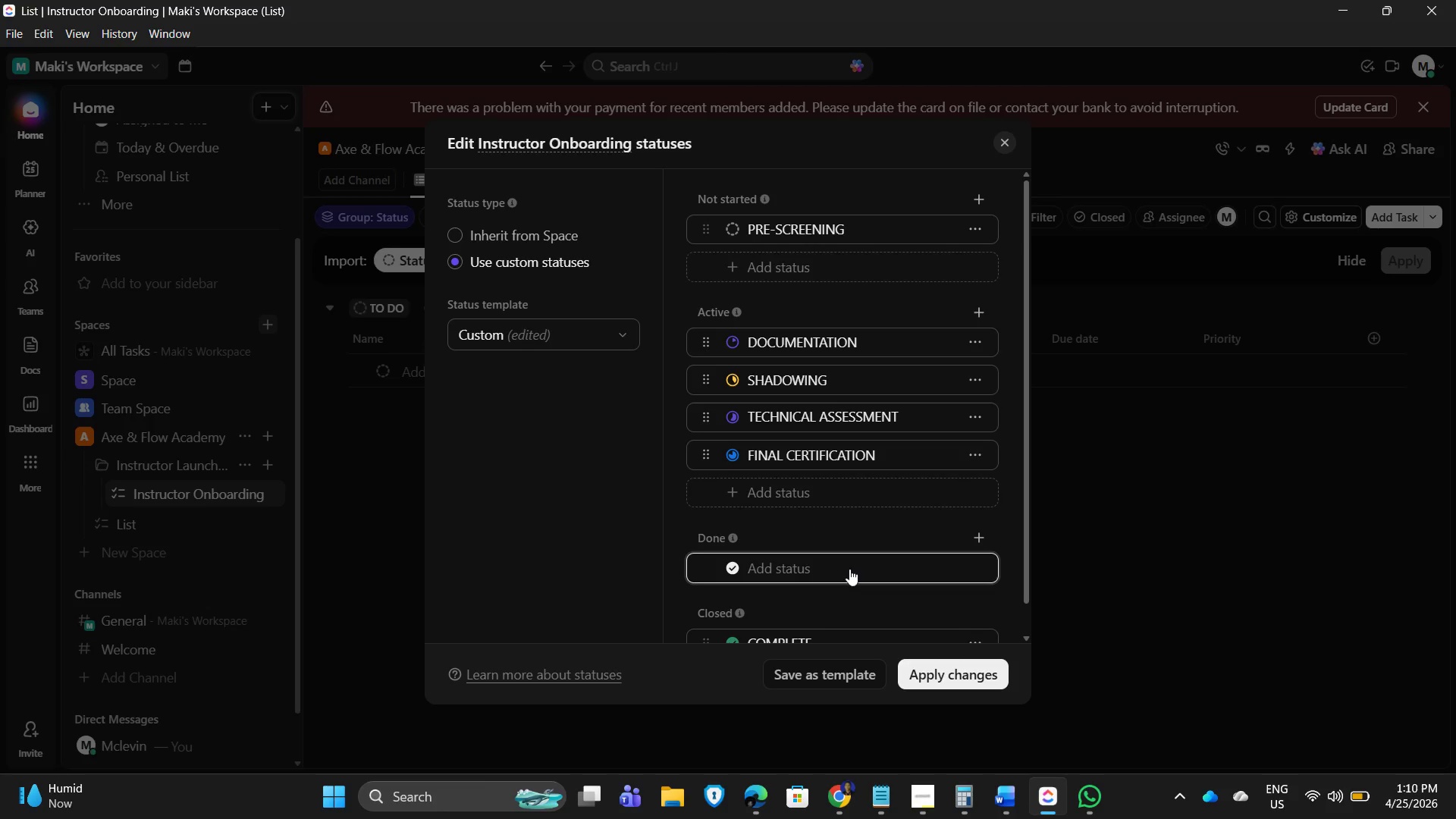 
type(activ inst)
key(Backspace)
key(Backspace)
key(Backspace)
key(Backspace)
key(Backspace)
type(e instric)
key(Backspace)
key(Backspace)
type(uctor)
 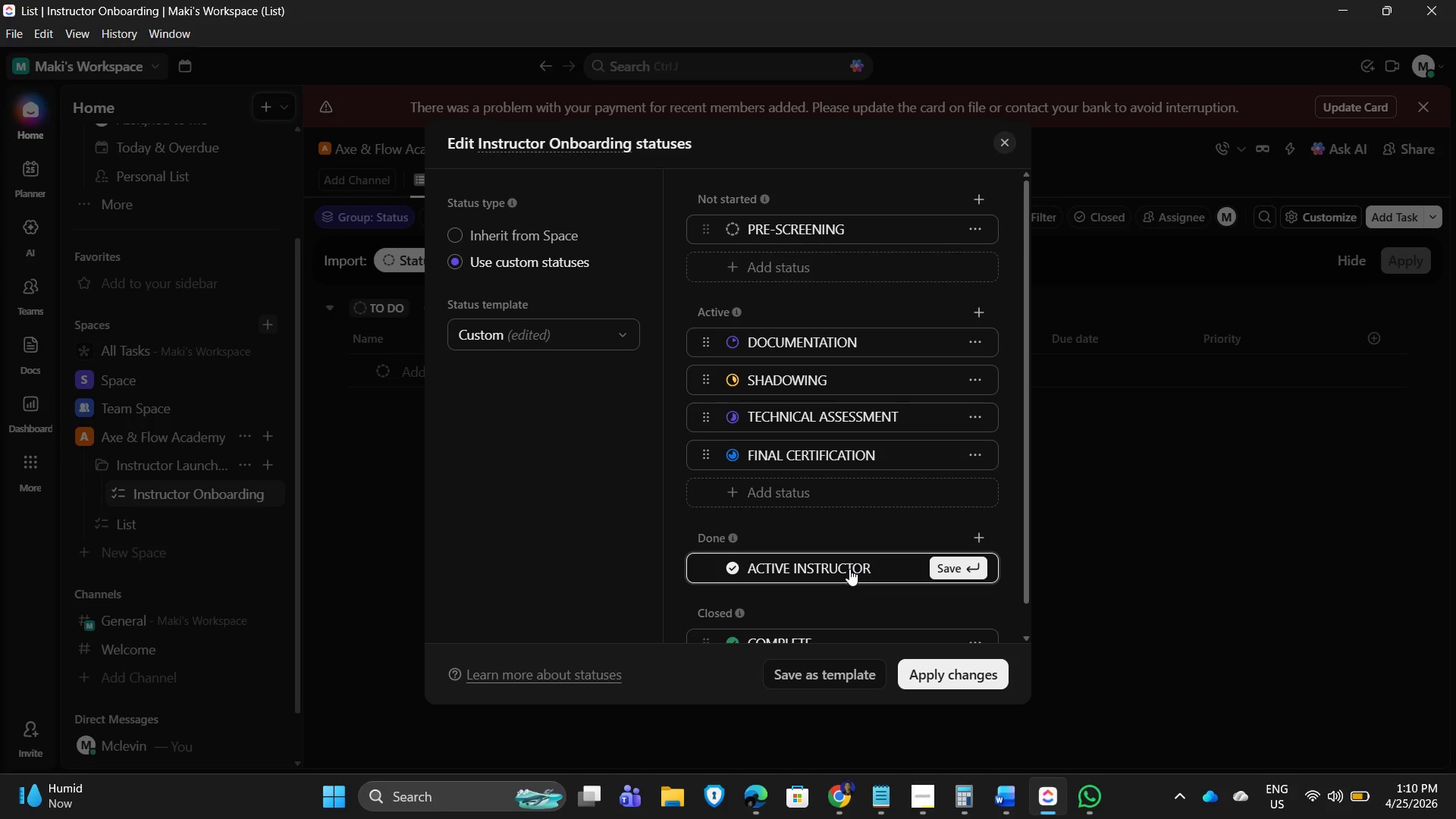 
key(Enter)
 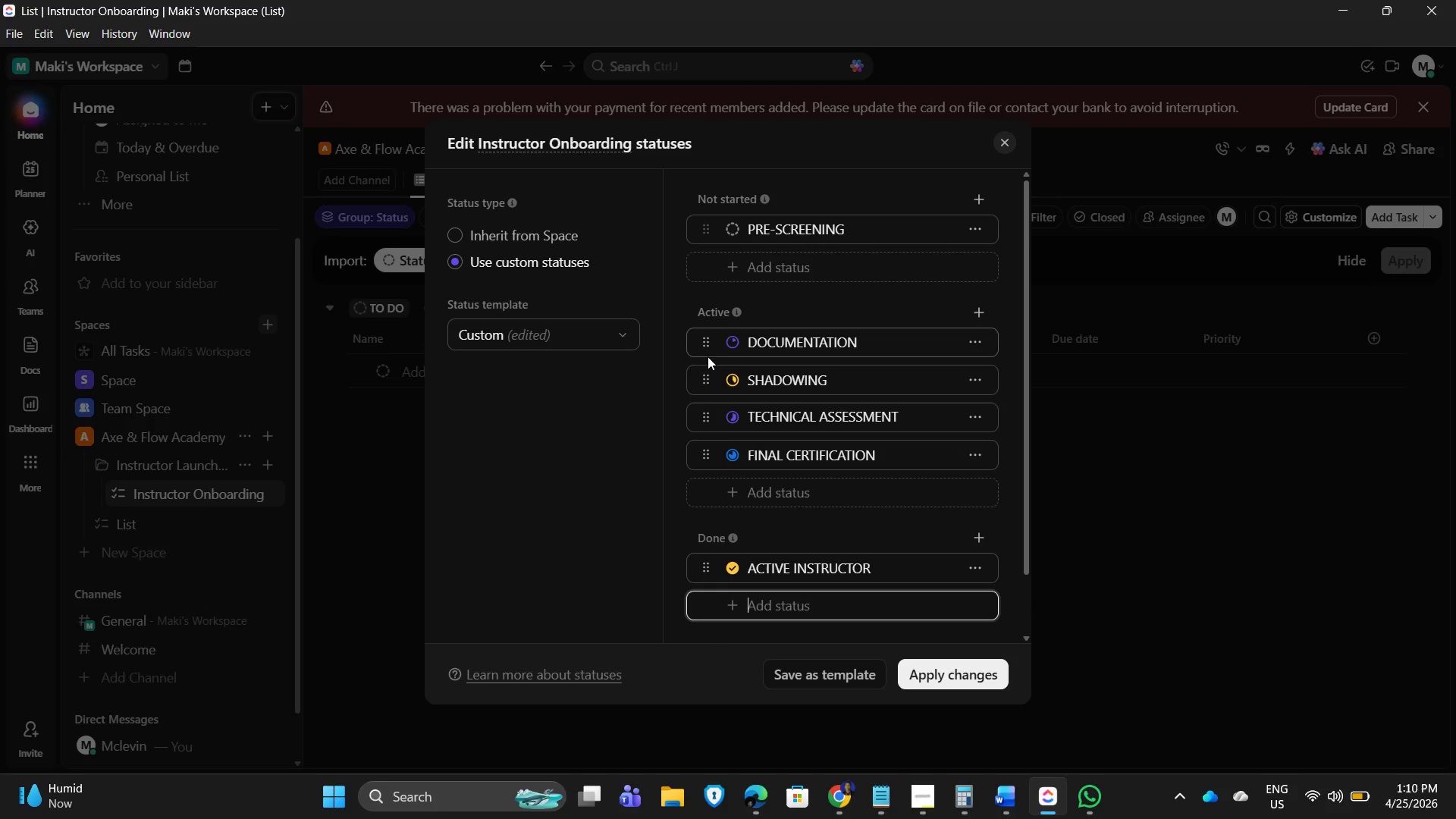 
left_click([730, 345])
 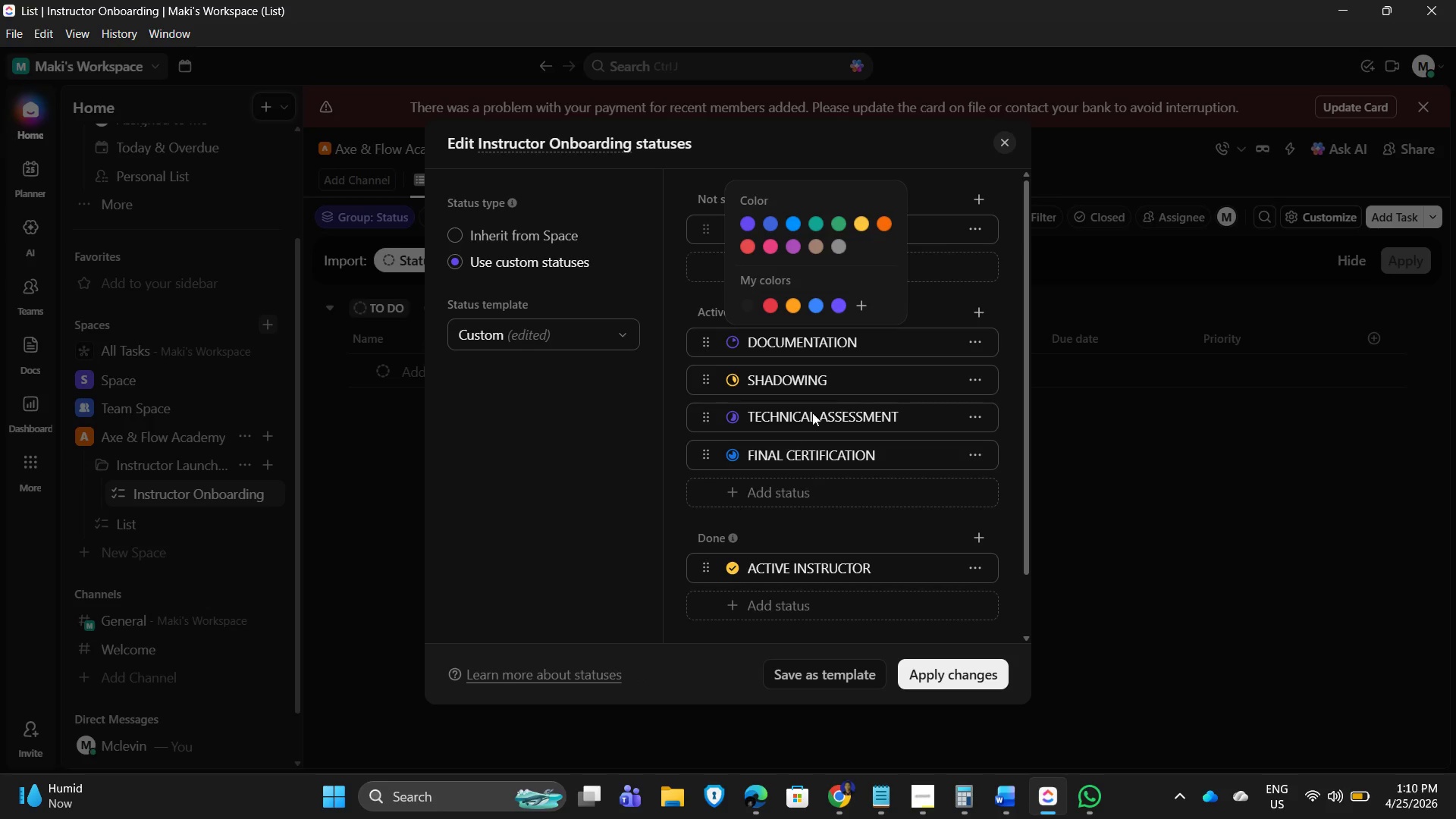 
wait(11.7)
 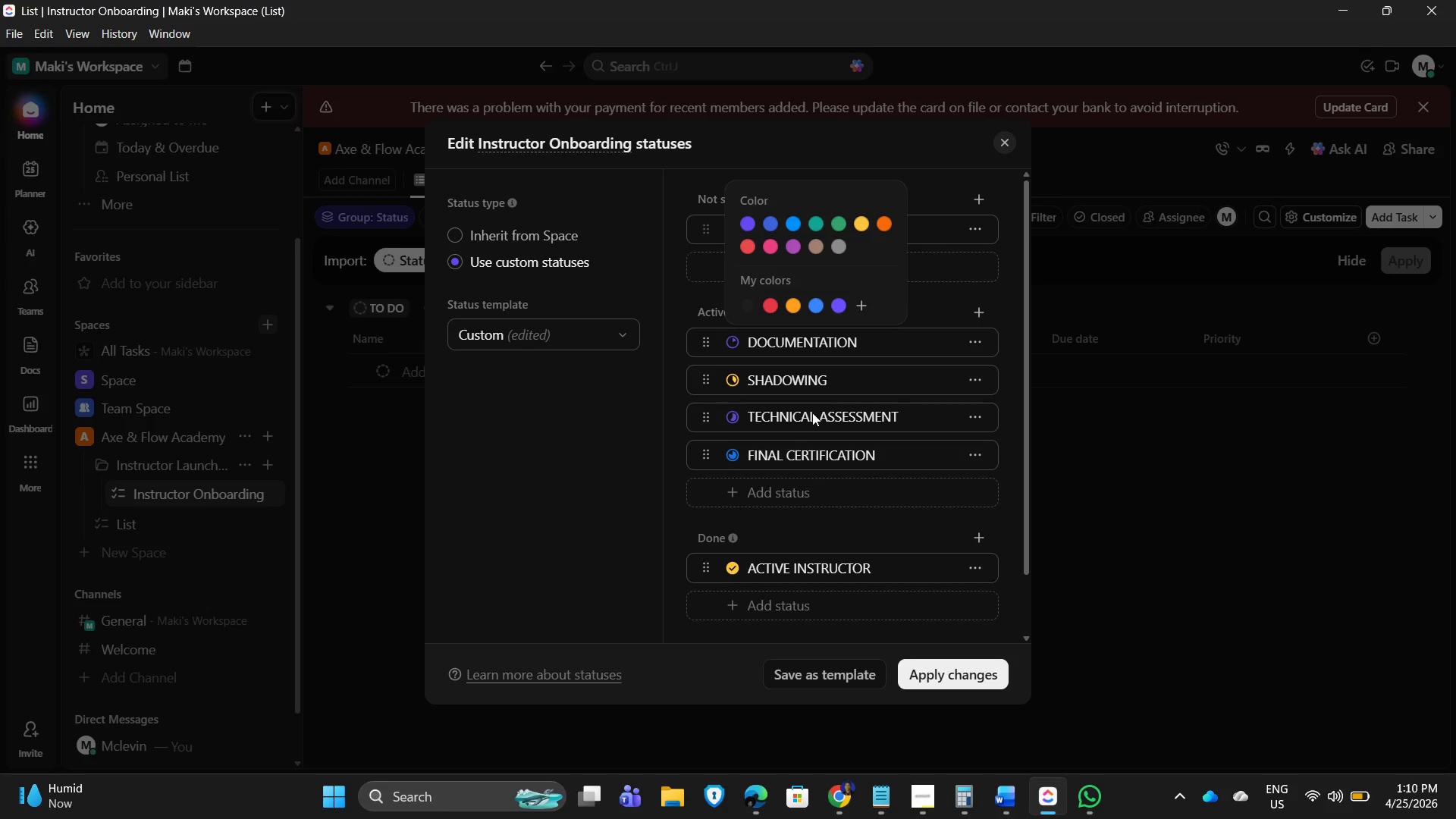 
left_click([793, 228])
 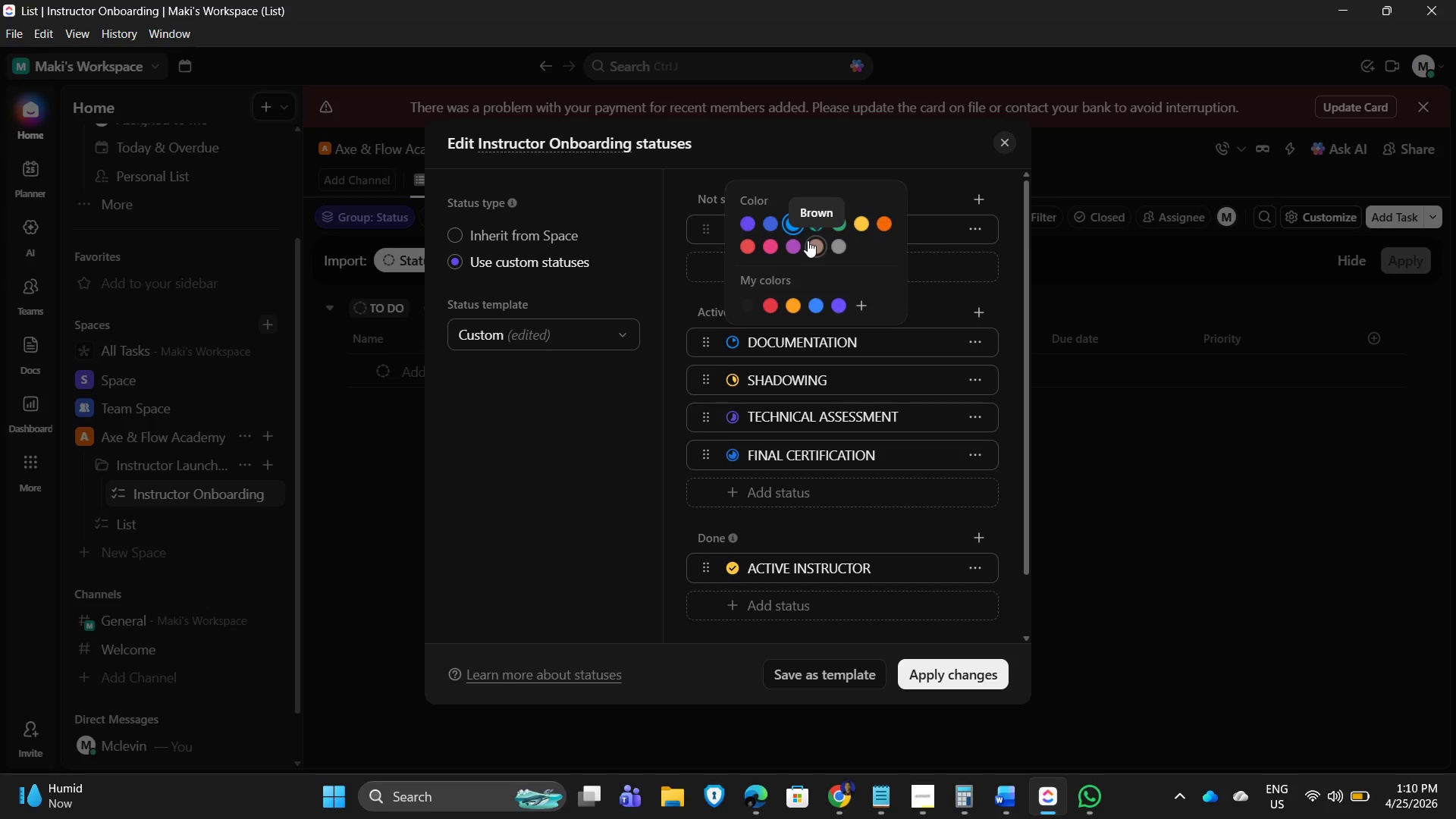 
wait(7.22)
 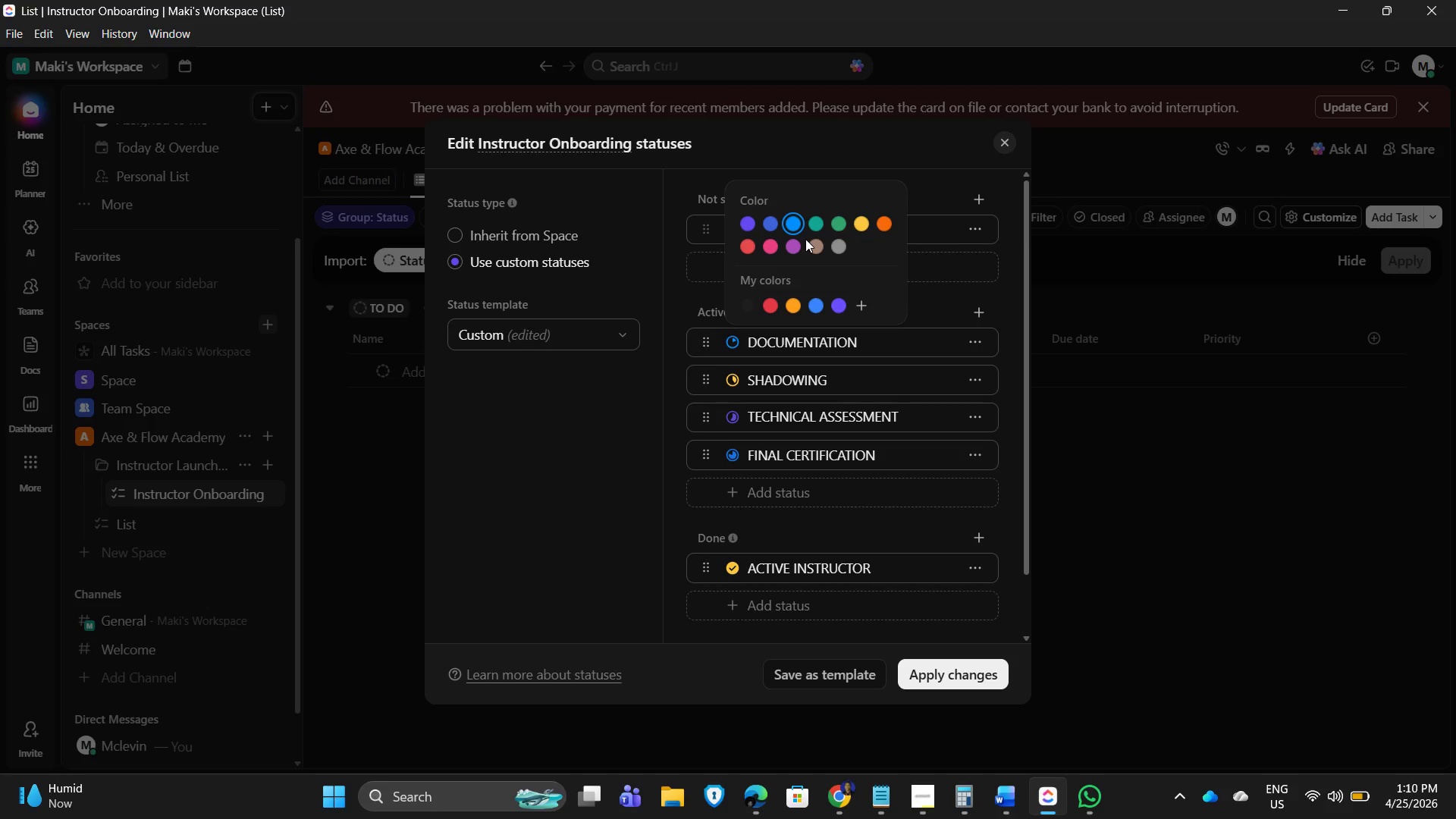 
left_click([782, 377])
 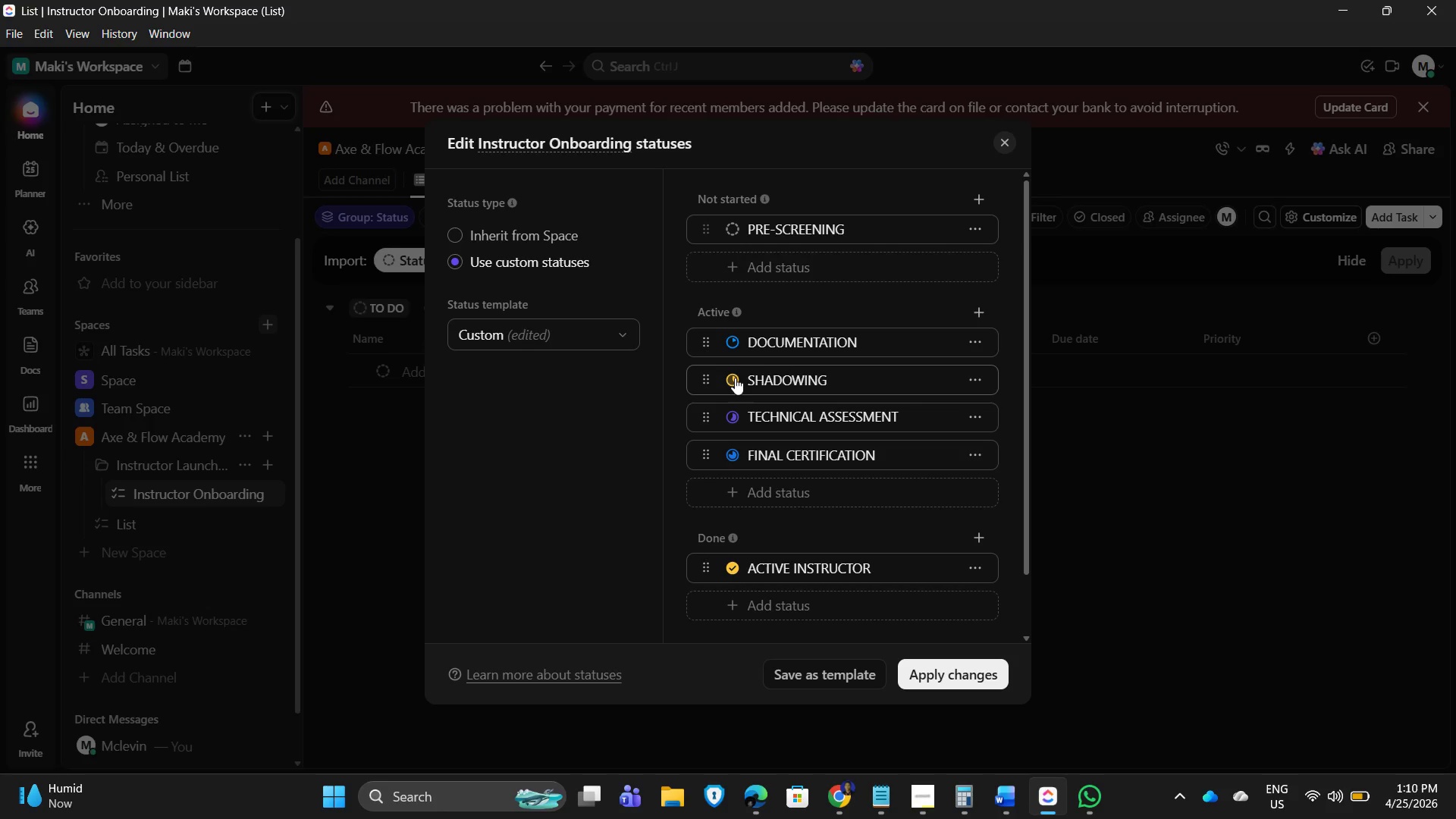 
left_click([729, 378])
 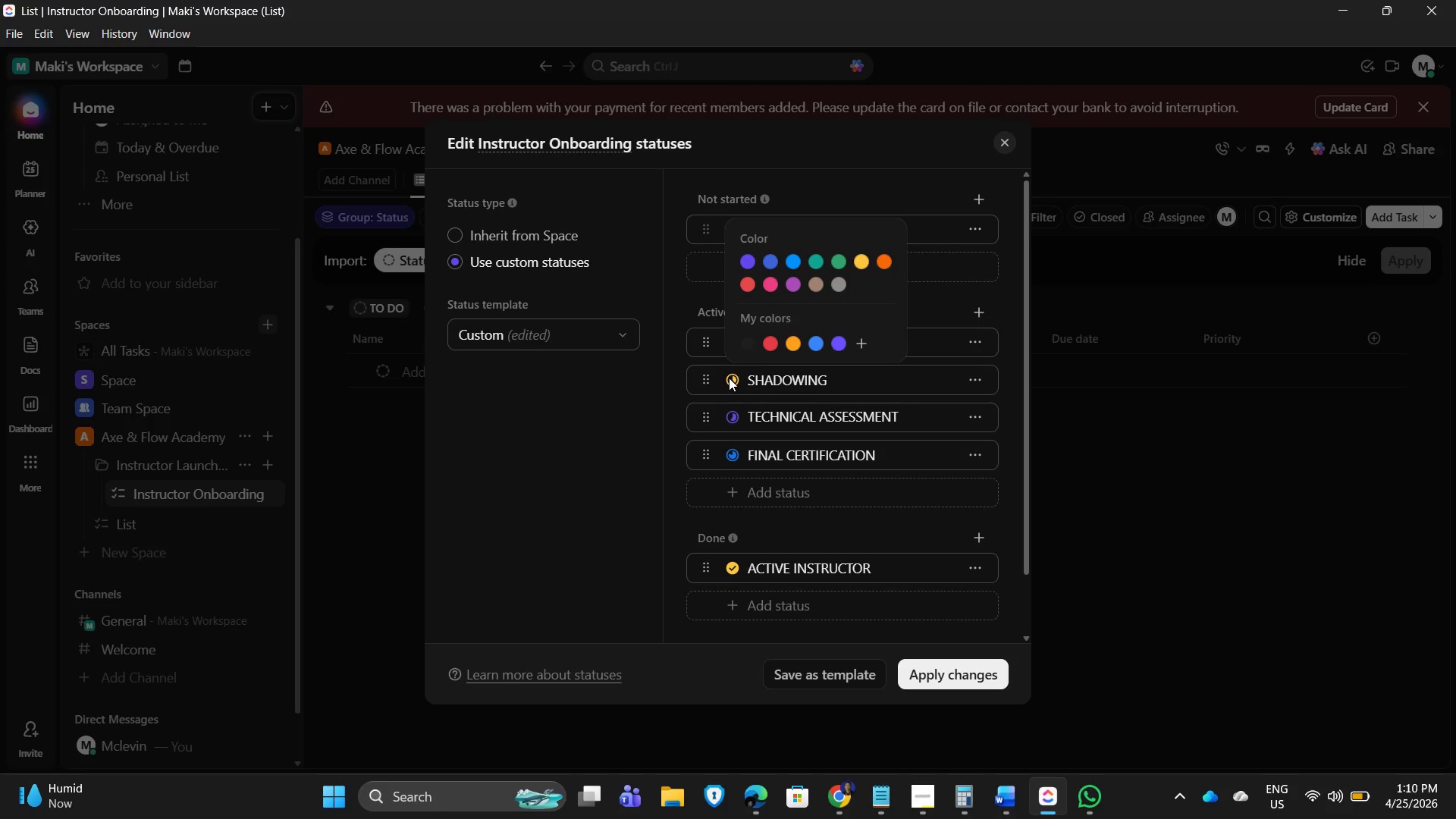 
wait(5.2)
 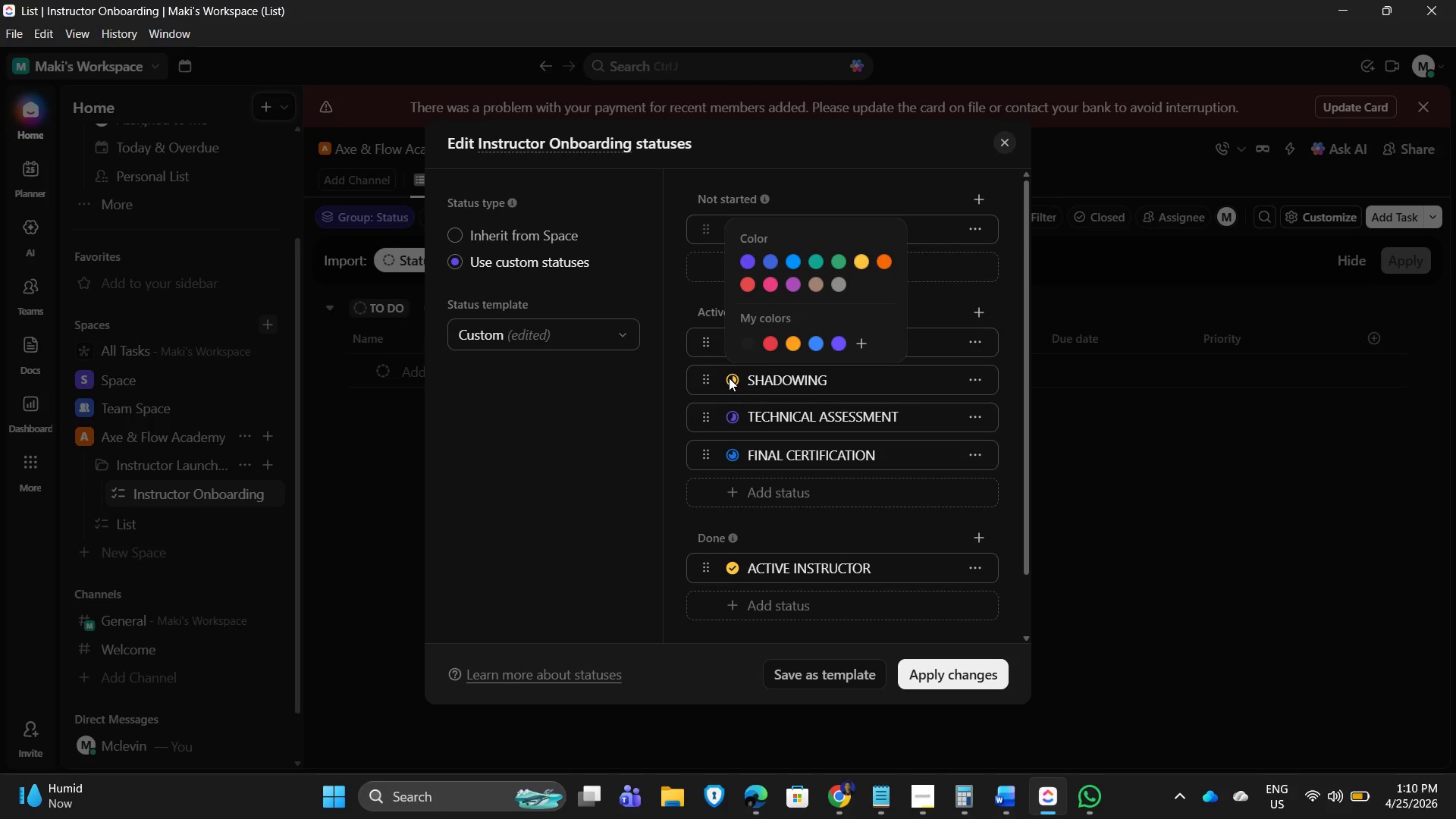 
left_click([863, 262])
 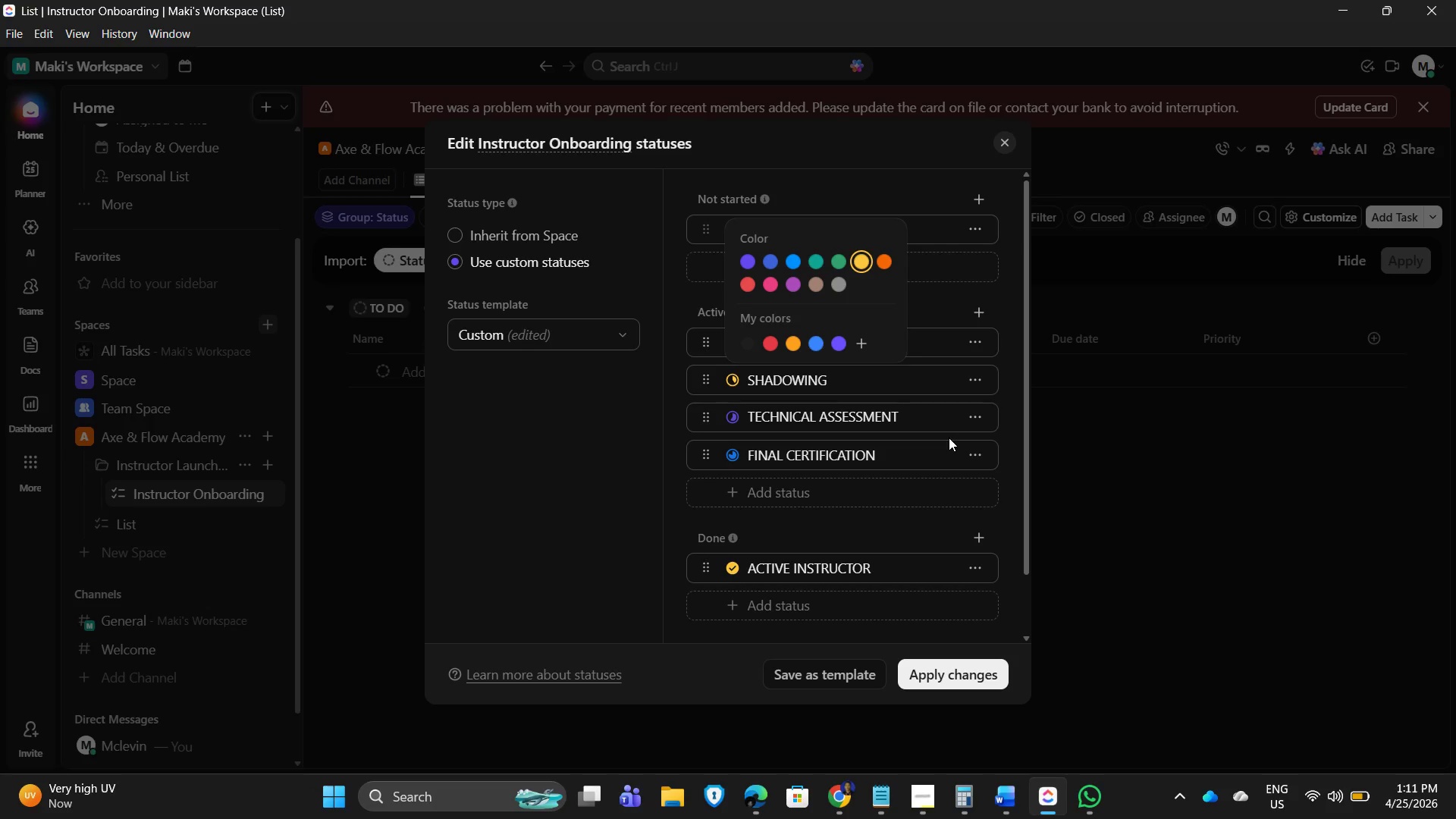 
wait(17.58)
 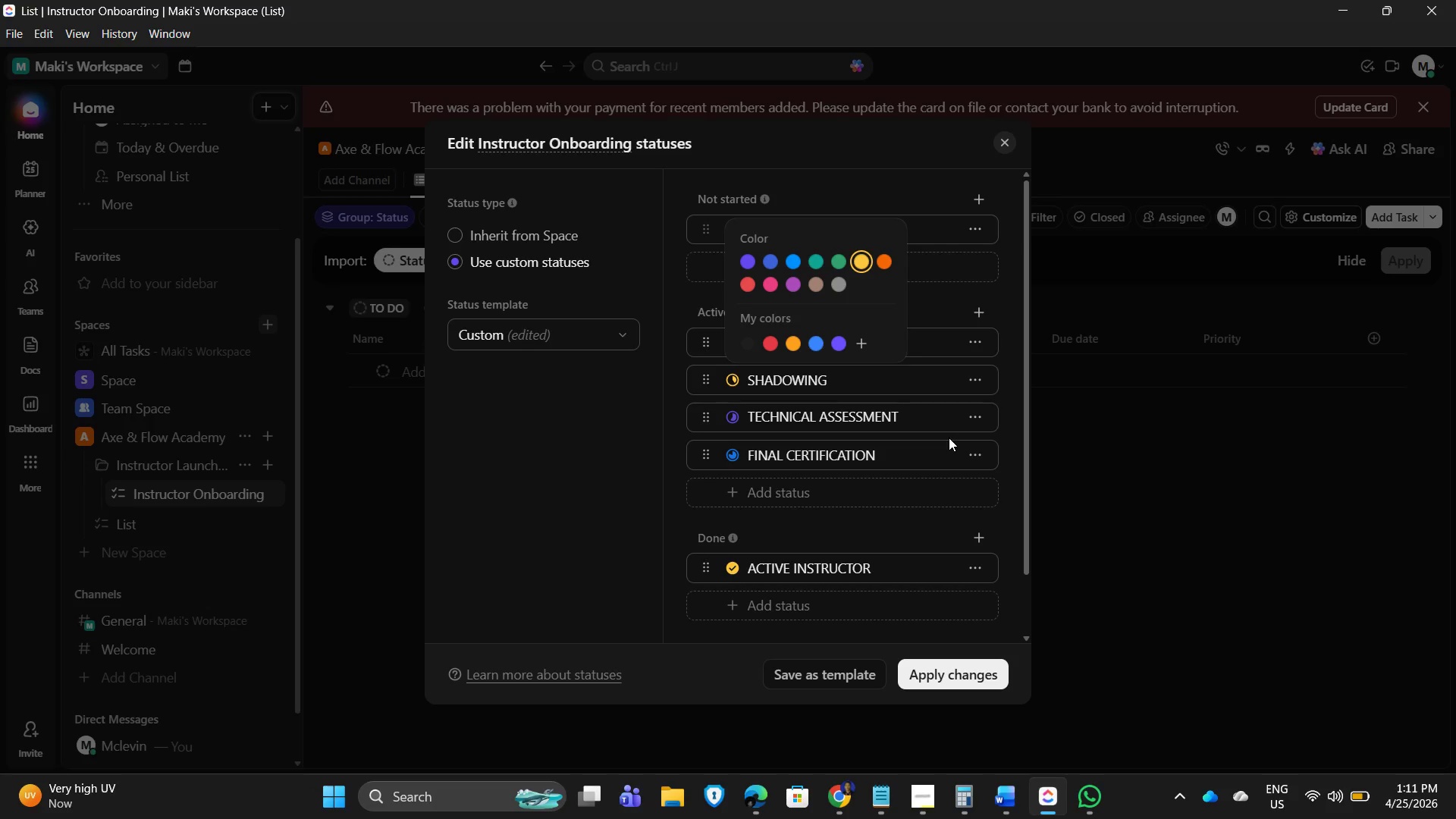 
scroll: coordinate [864, 347], scroll_direction: down, amount: 2.0
 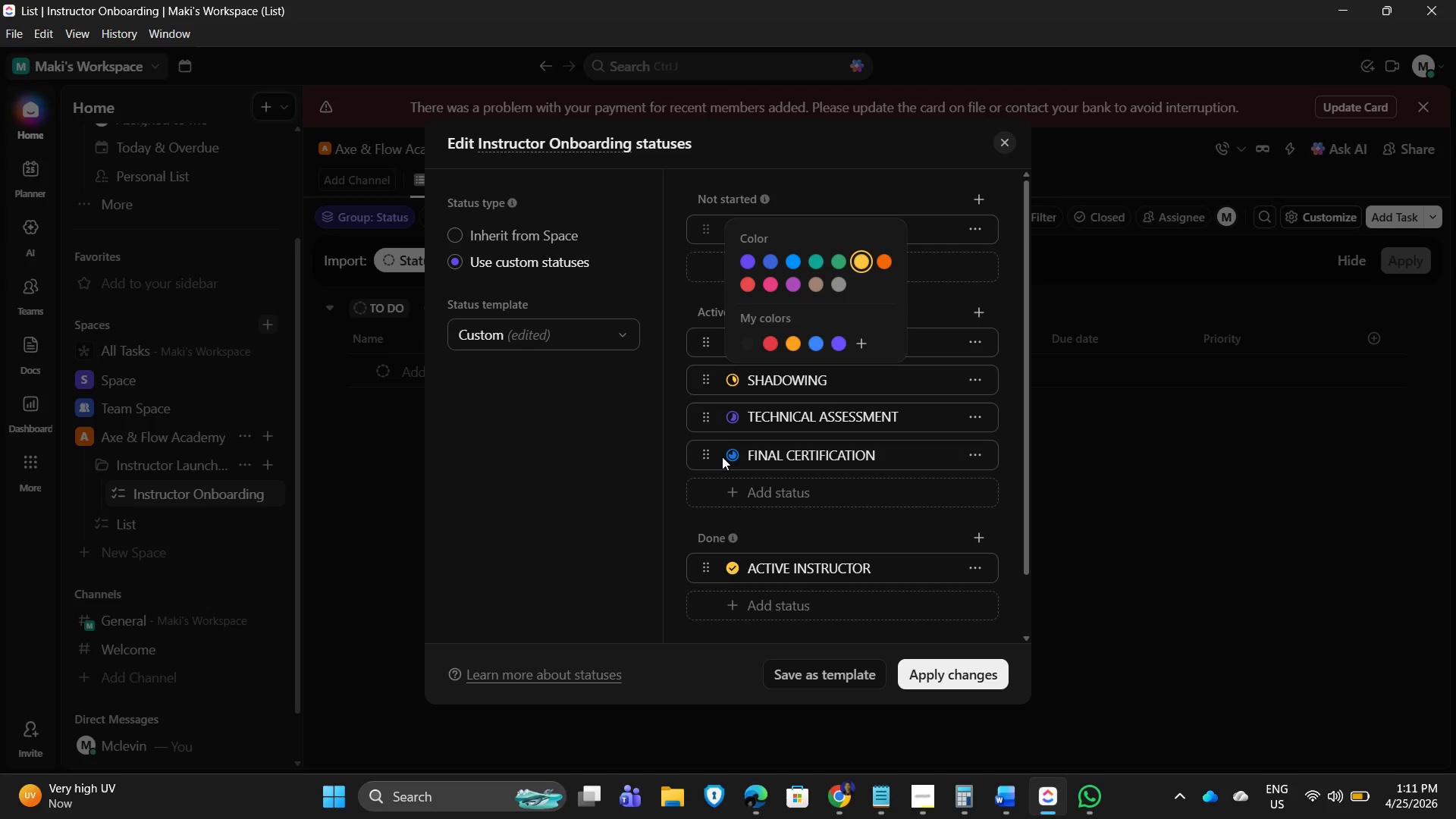 
left_click([720, 456])
 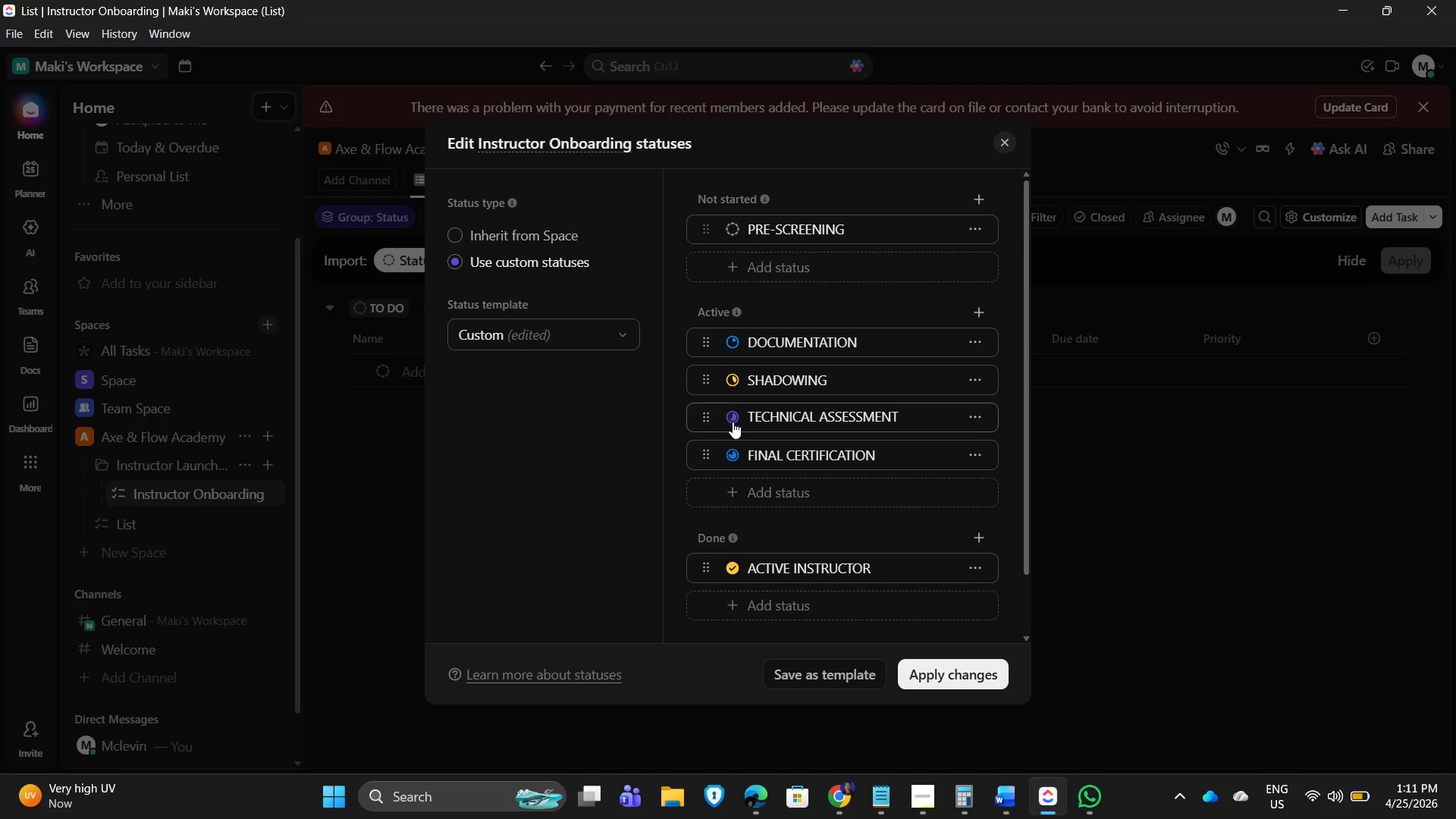 
left_click([733, 422])
 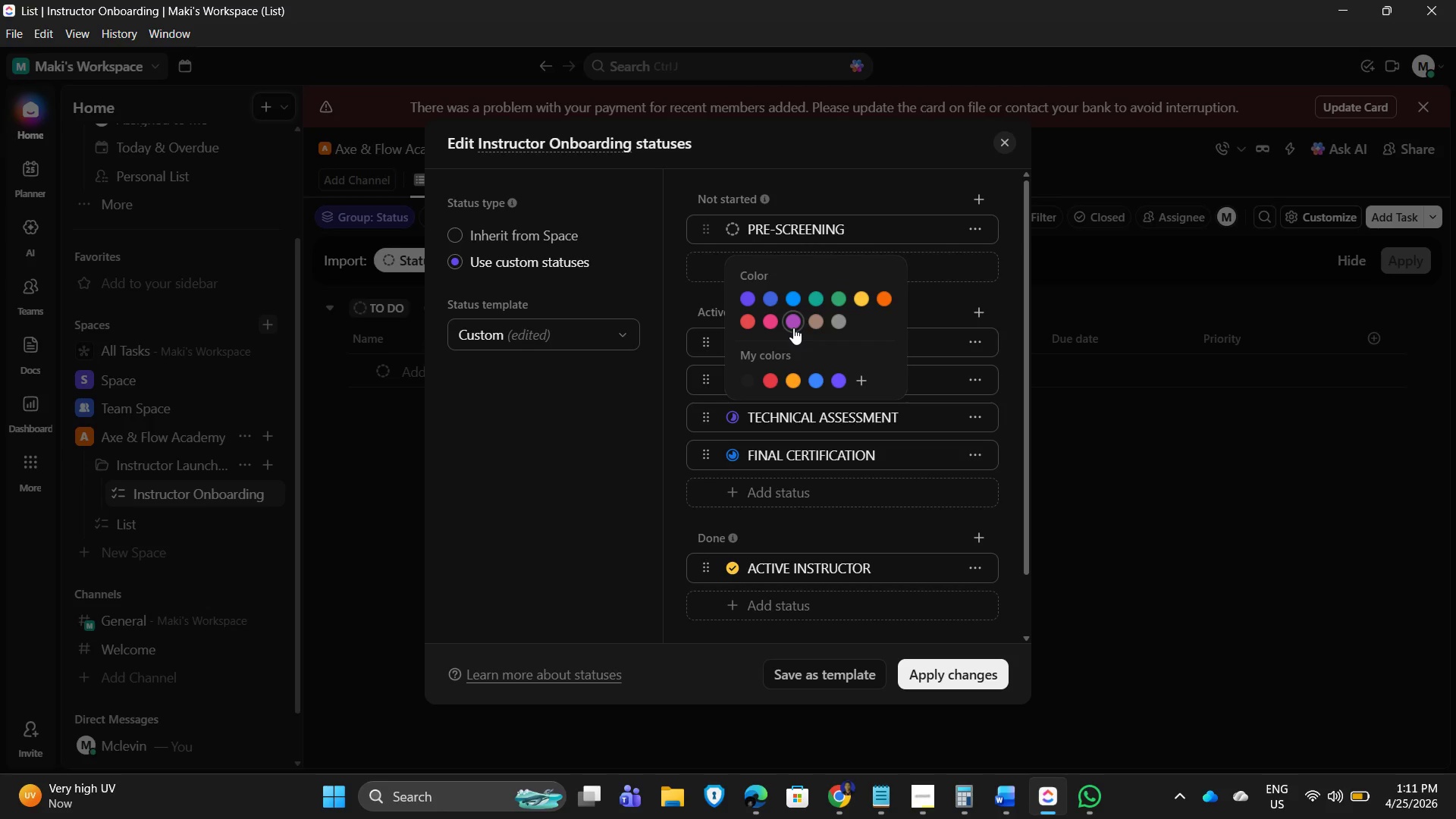 
left_click([792, 328])
 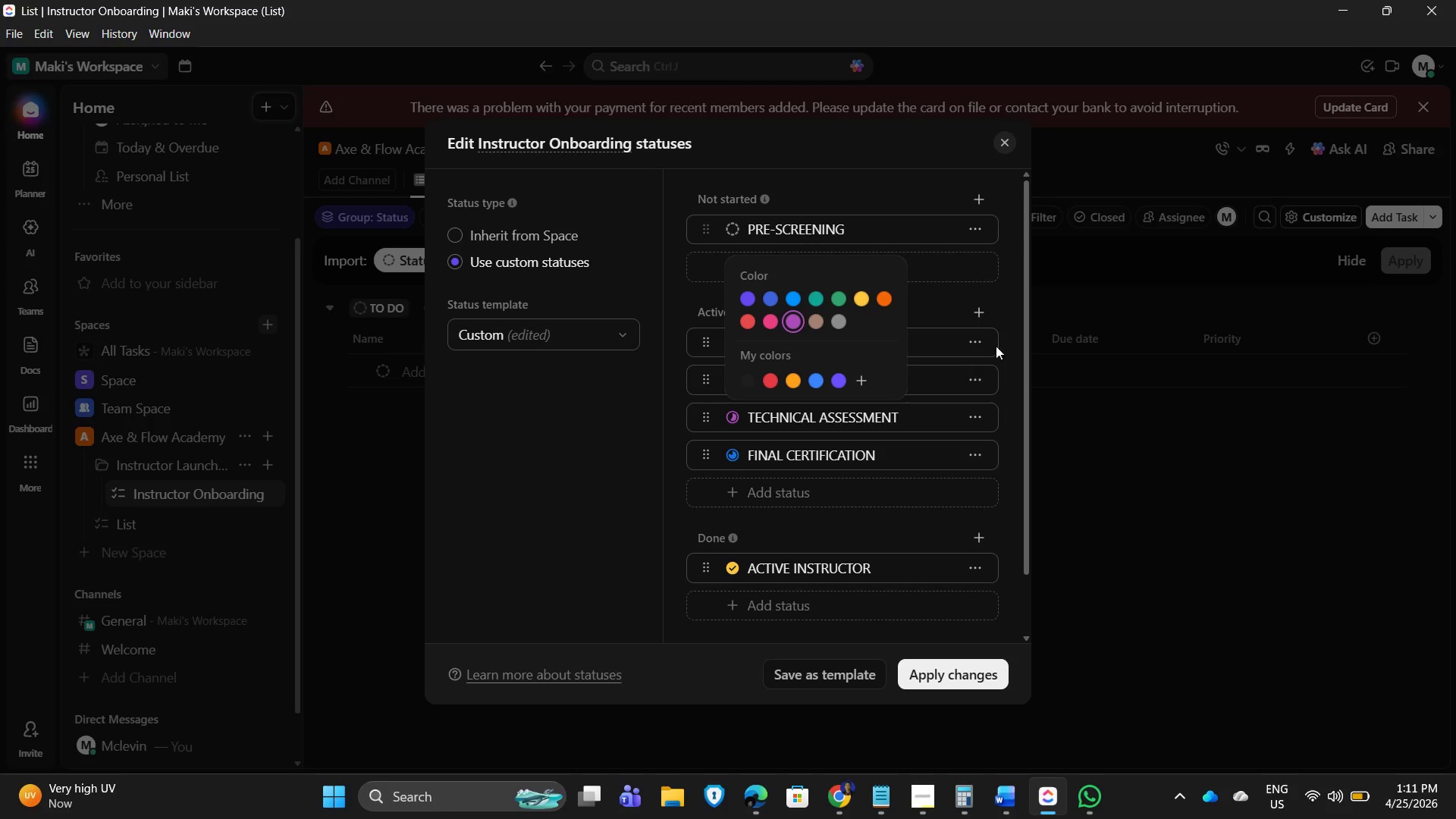 
left_click([999, 333])
 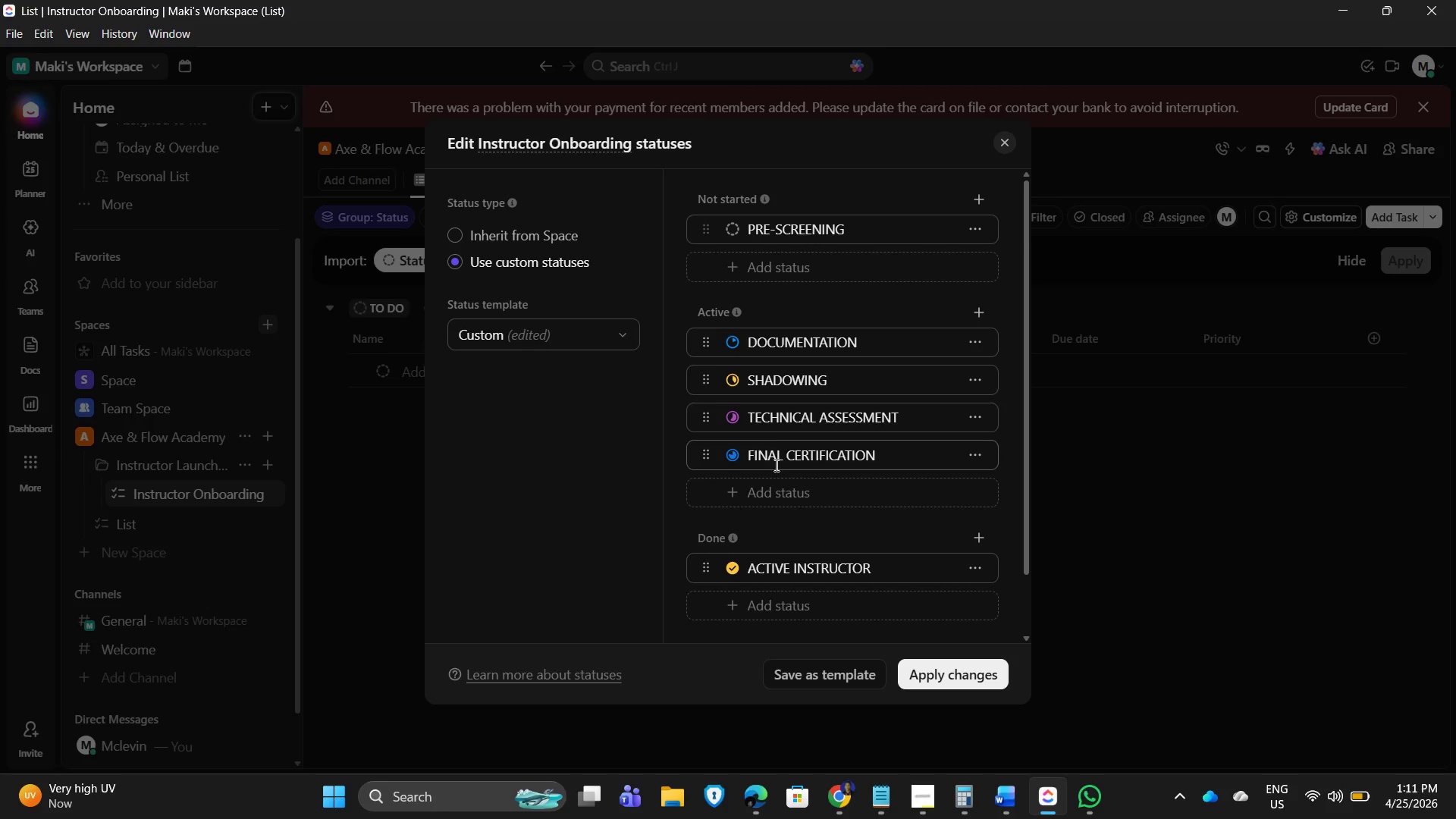 
left_click([736, 456])
 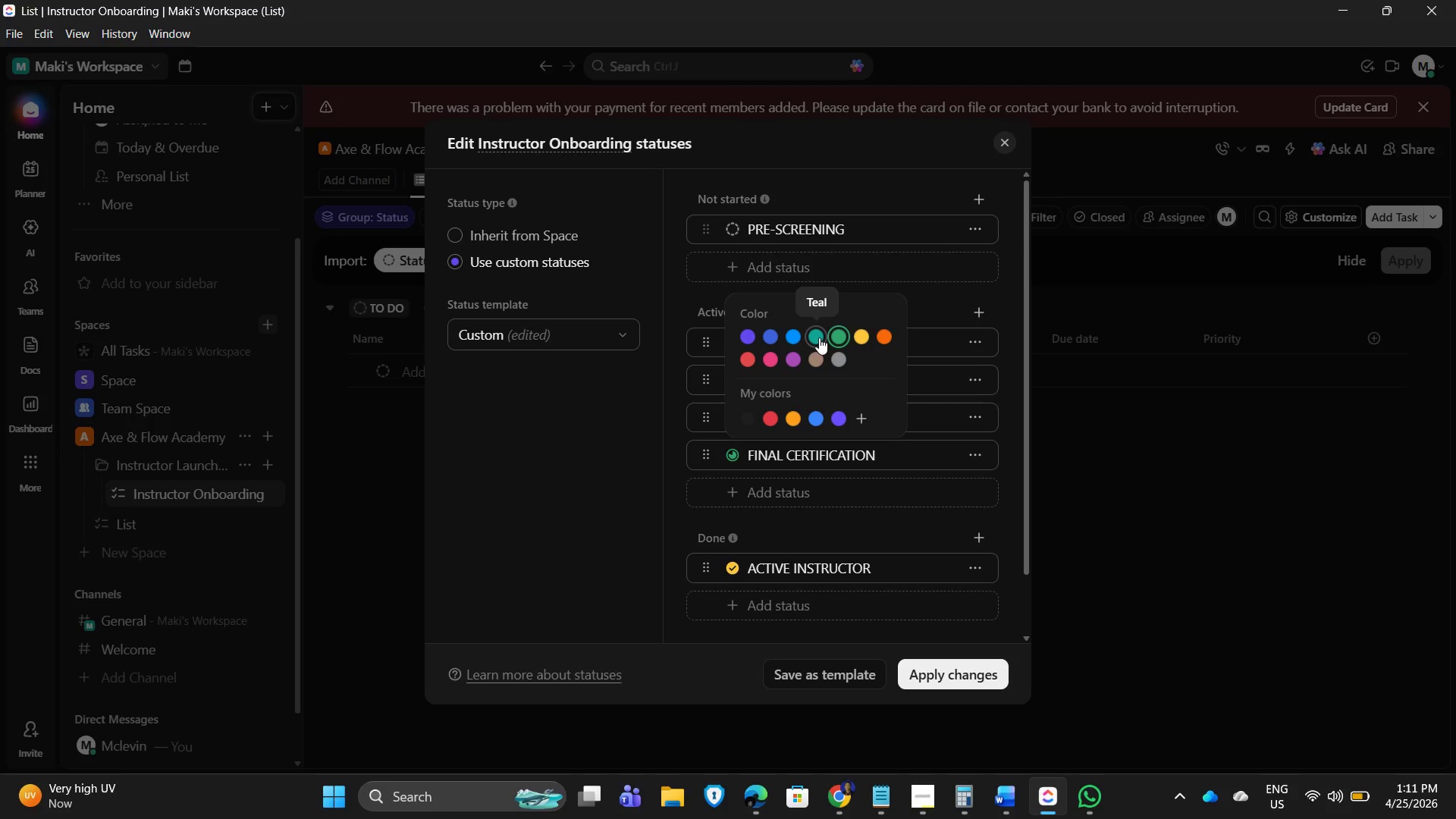 
wait(6.81)
 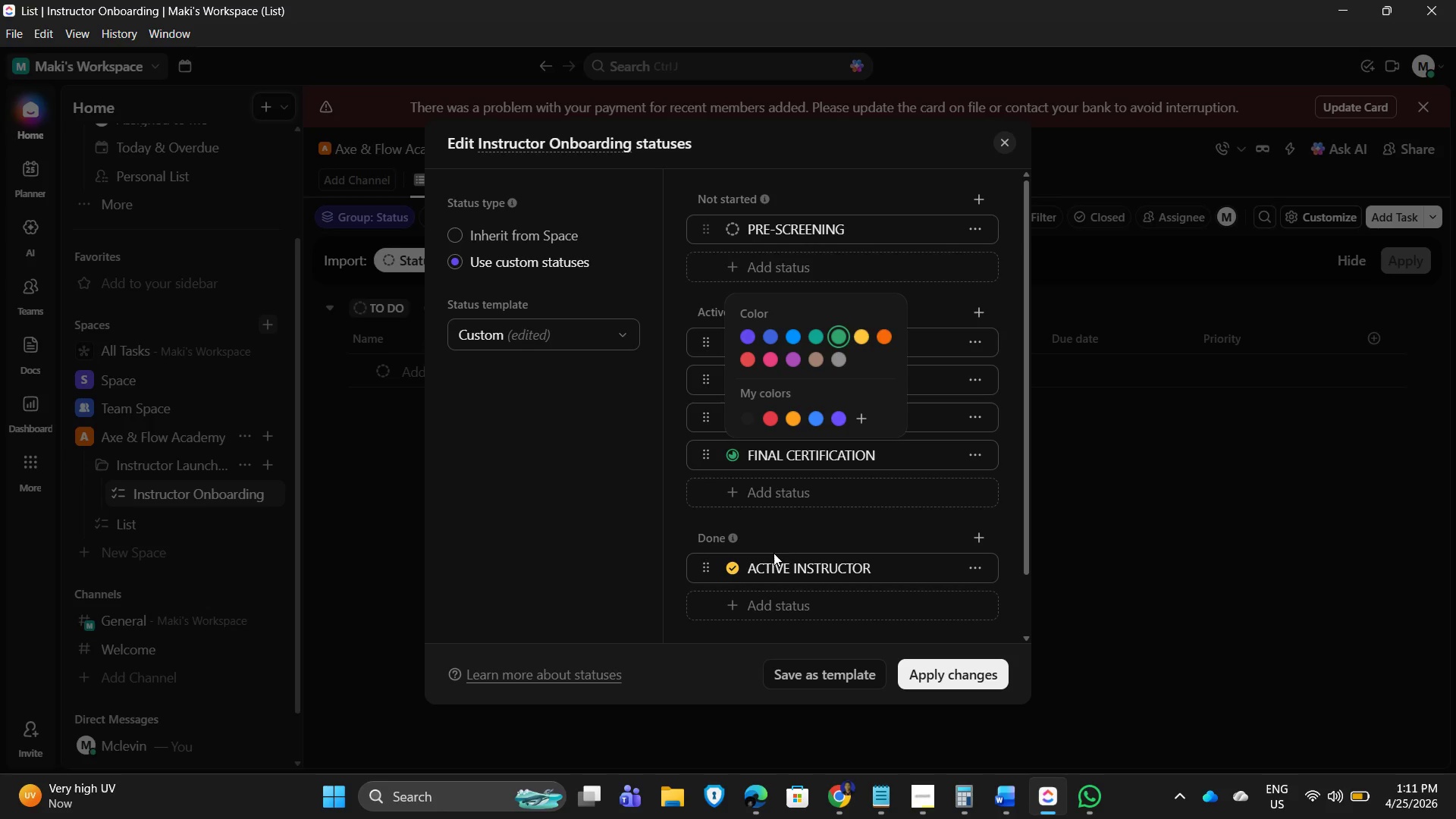 
left_click([821, 335])
 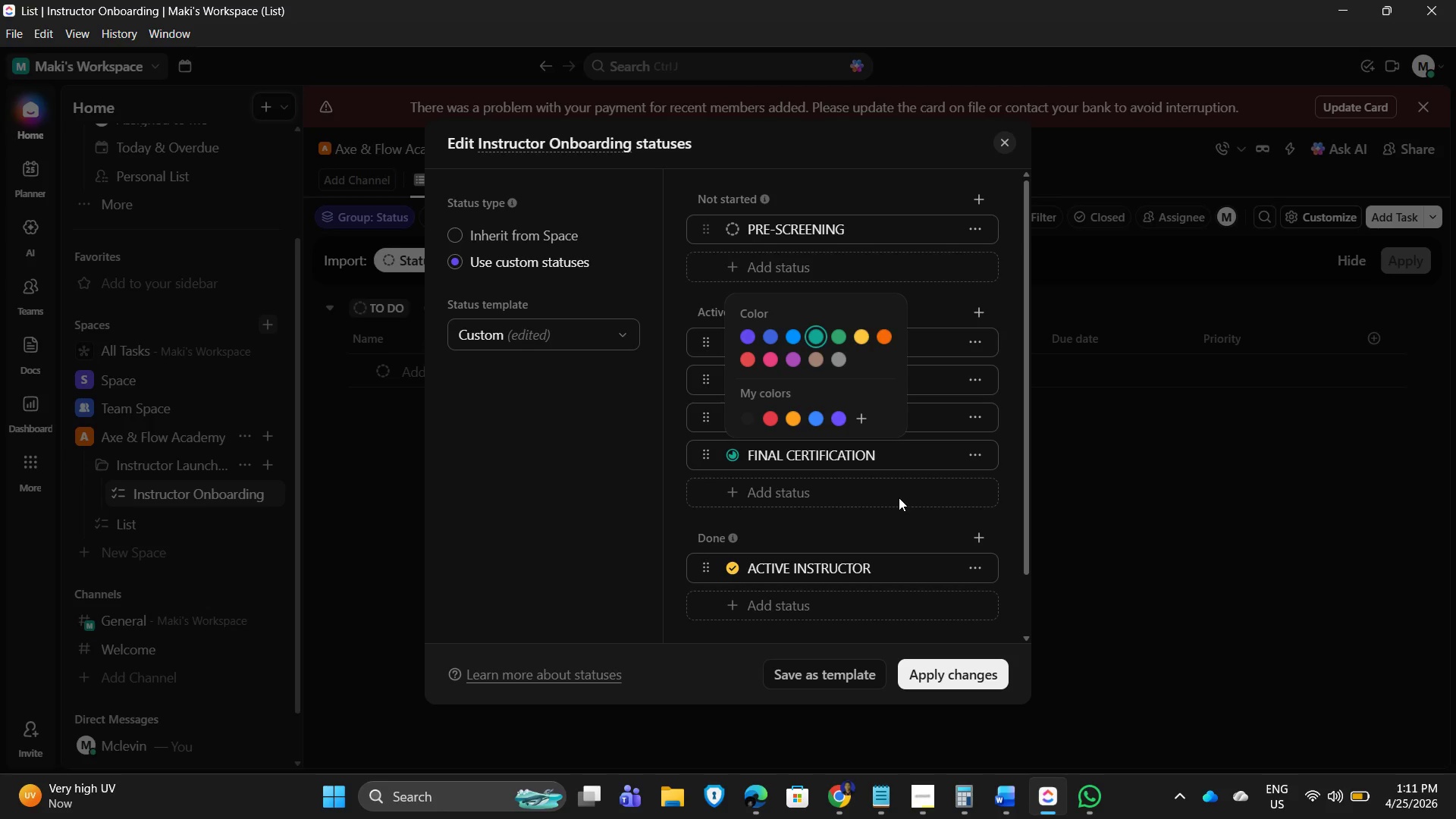 
left_click([899, 497])
 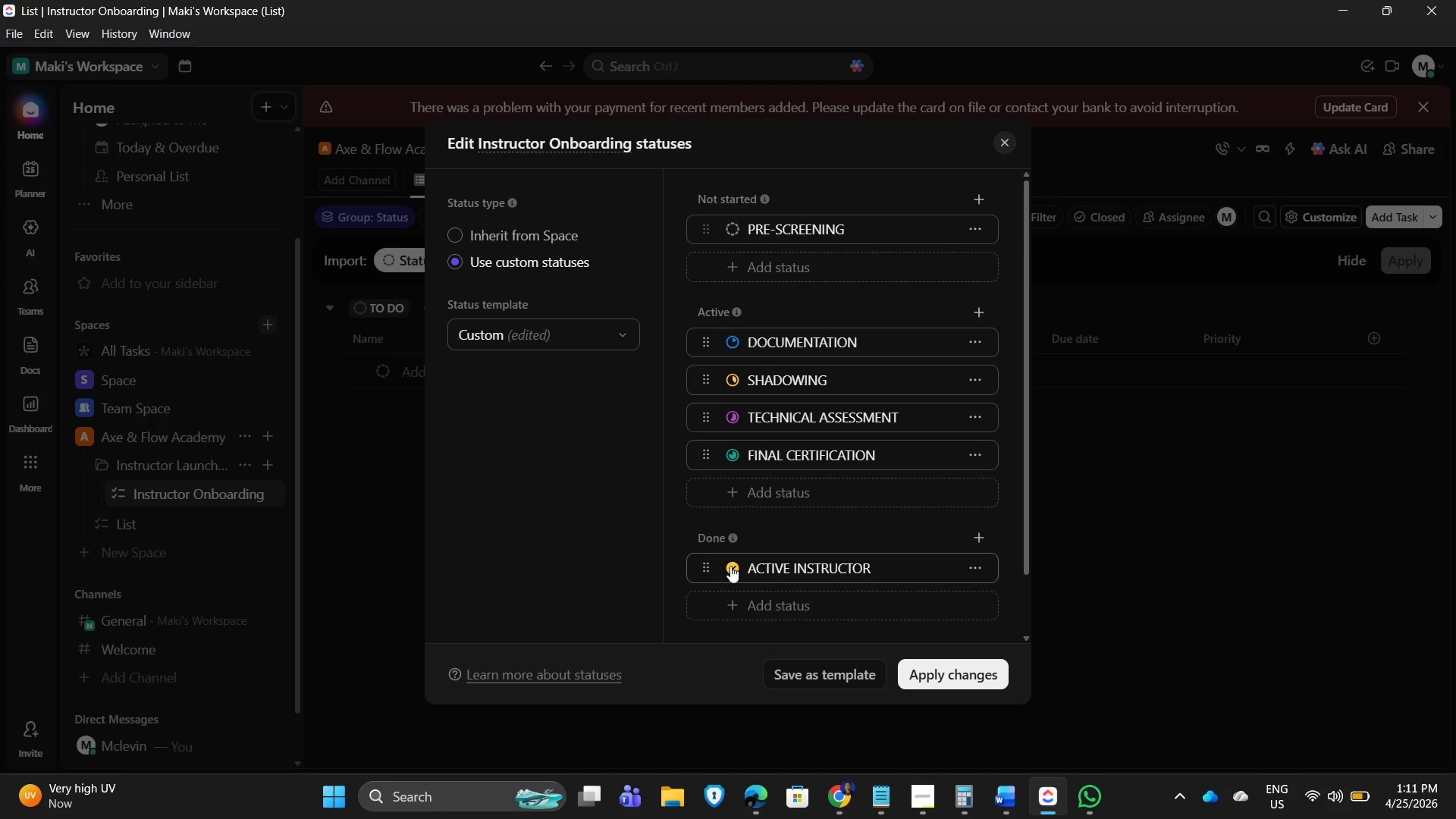 
left_click([730, 566])
 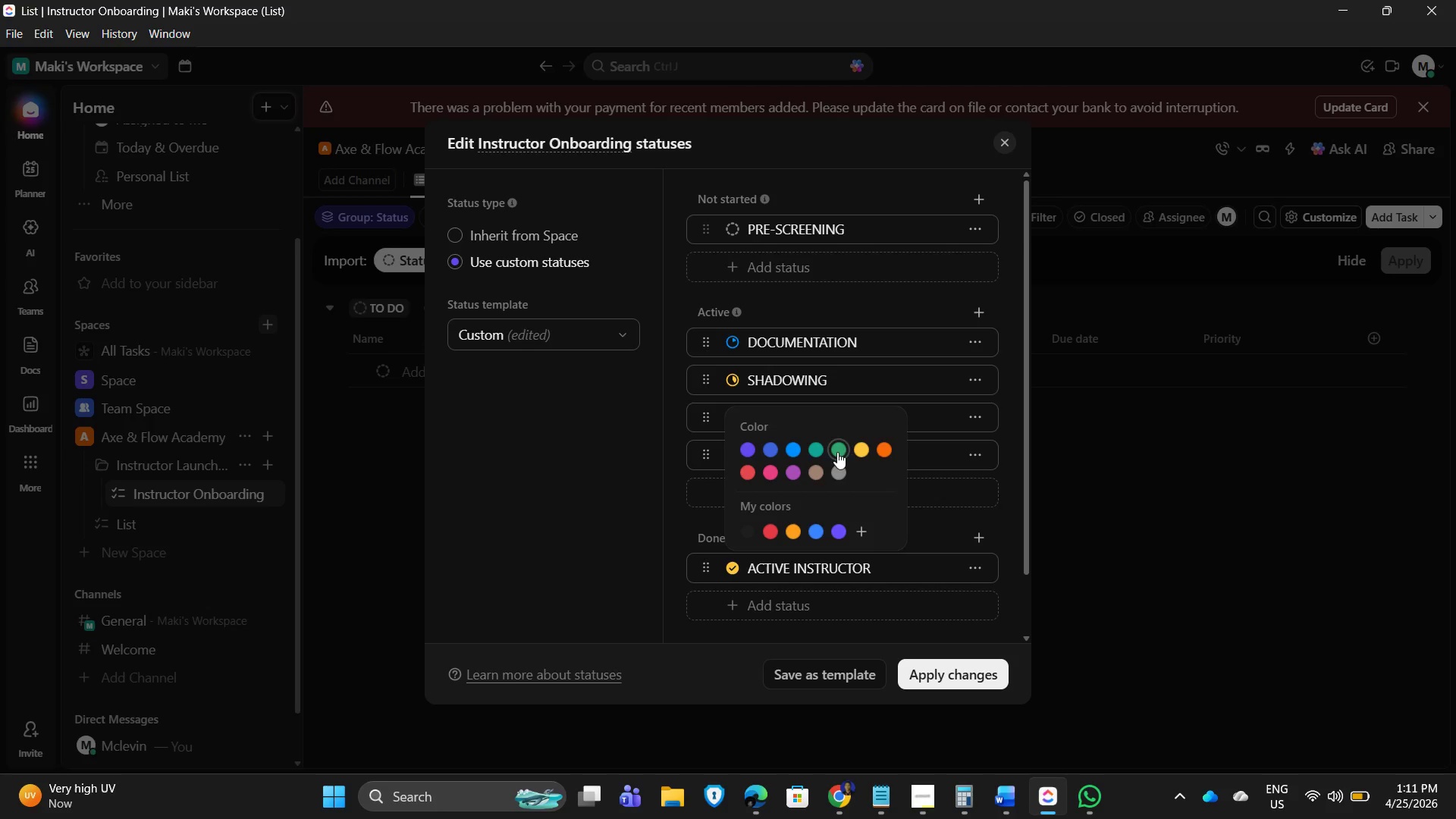 
left_click([842, 442])
 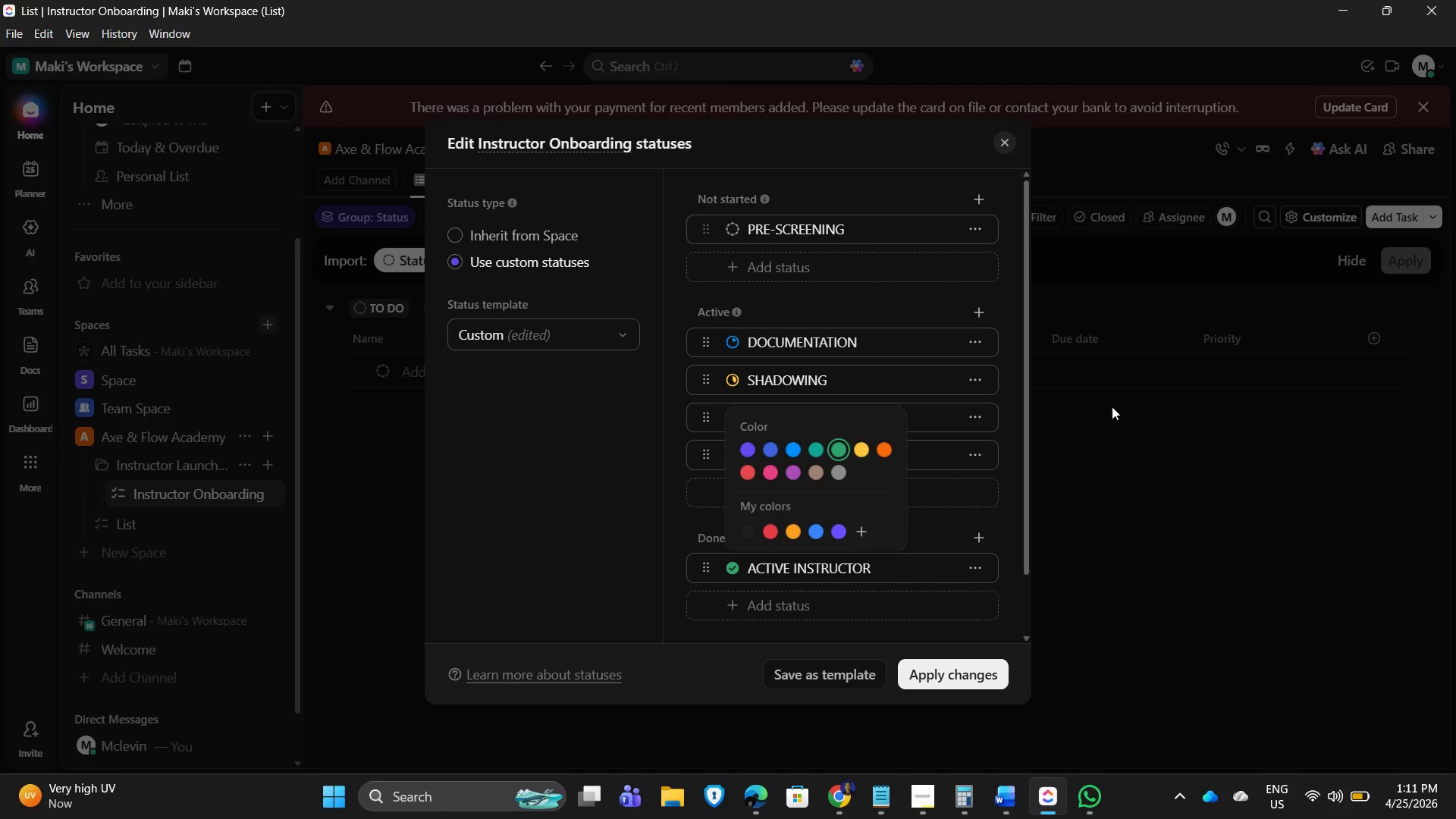 
left_click([1144, 406])
 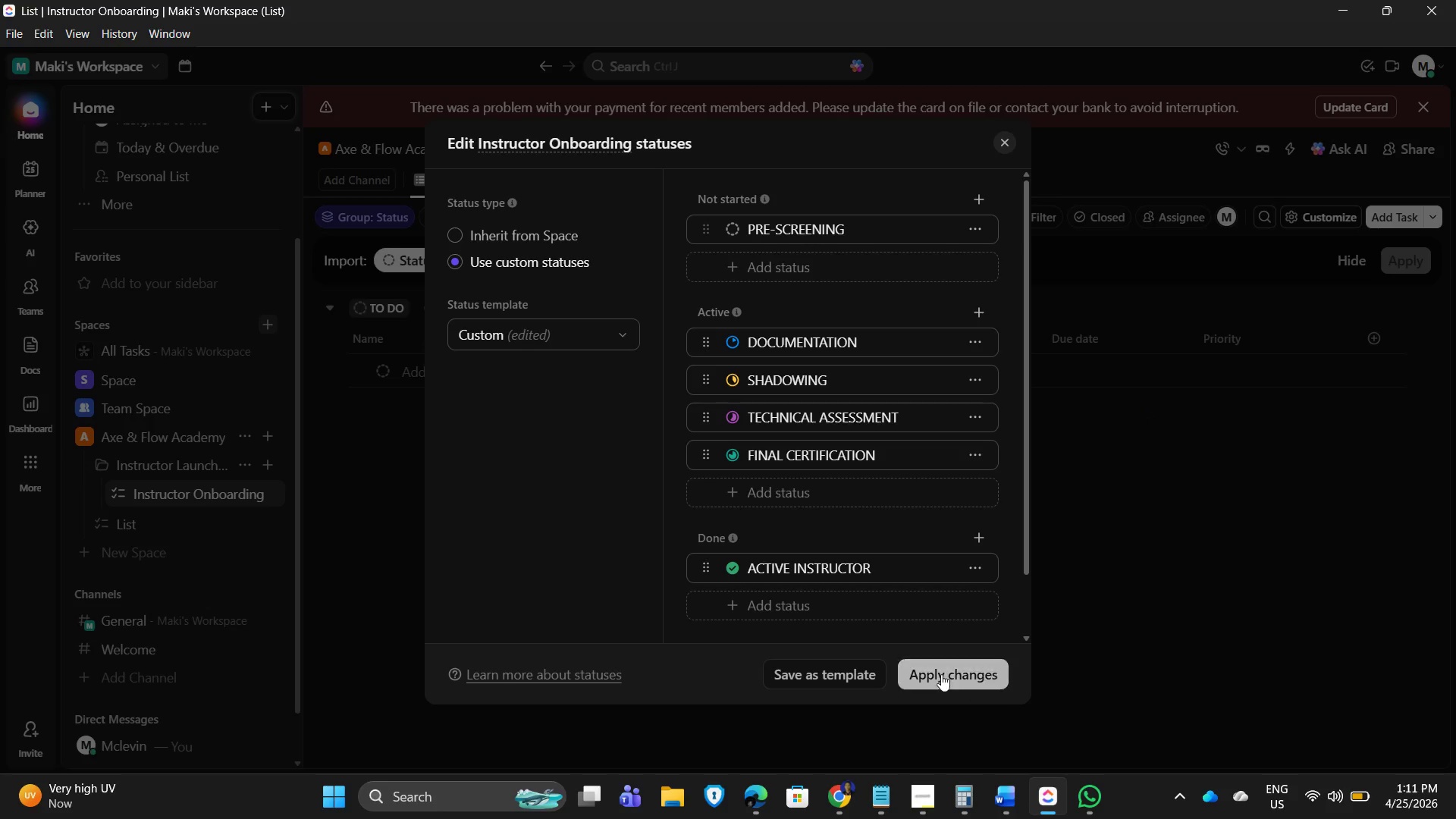 
left_click([939, 667])
 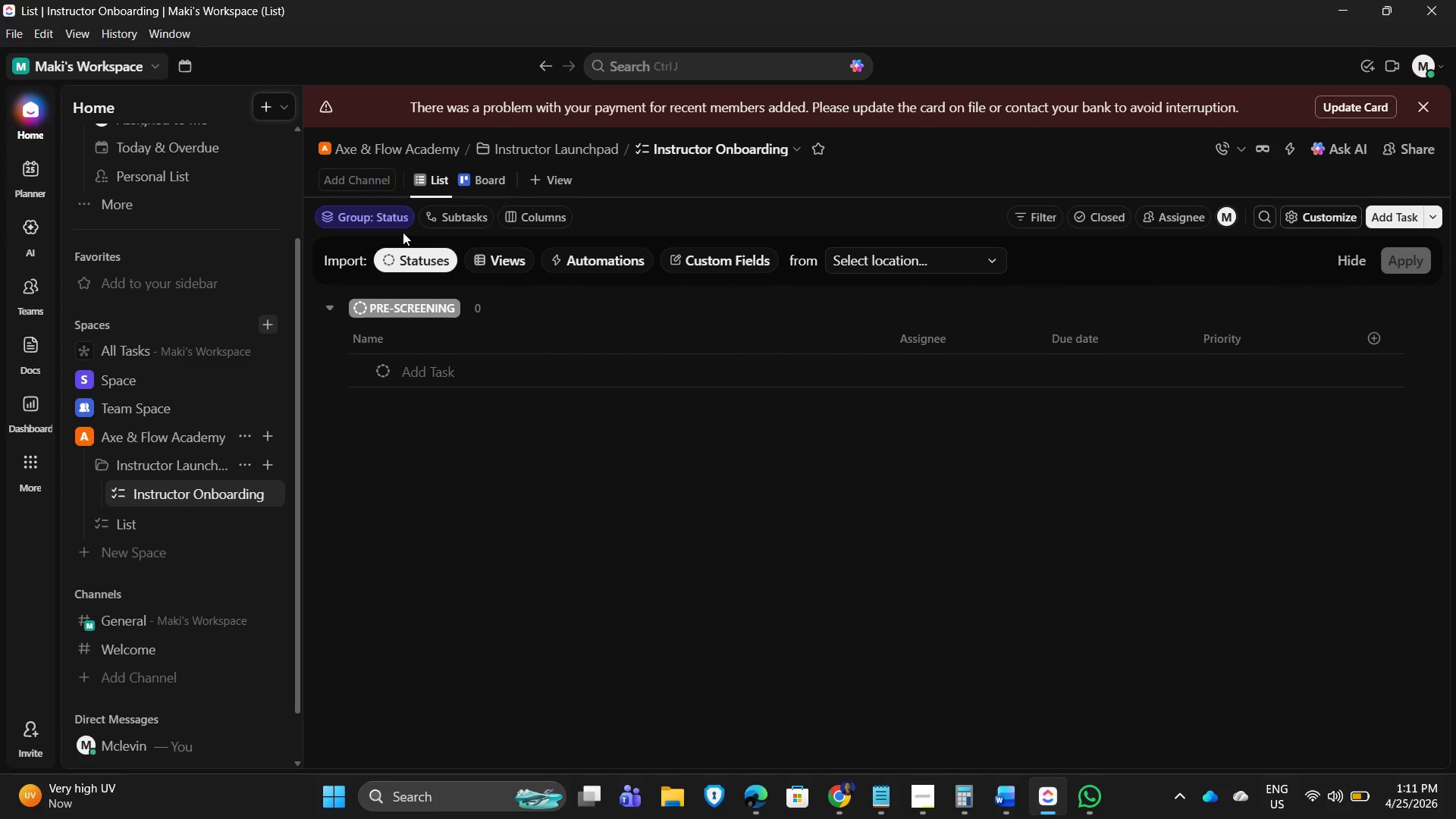 
wait(5.62)
 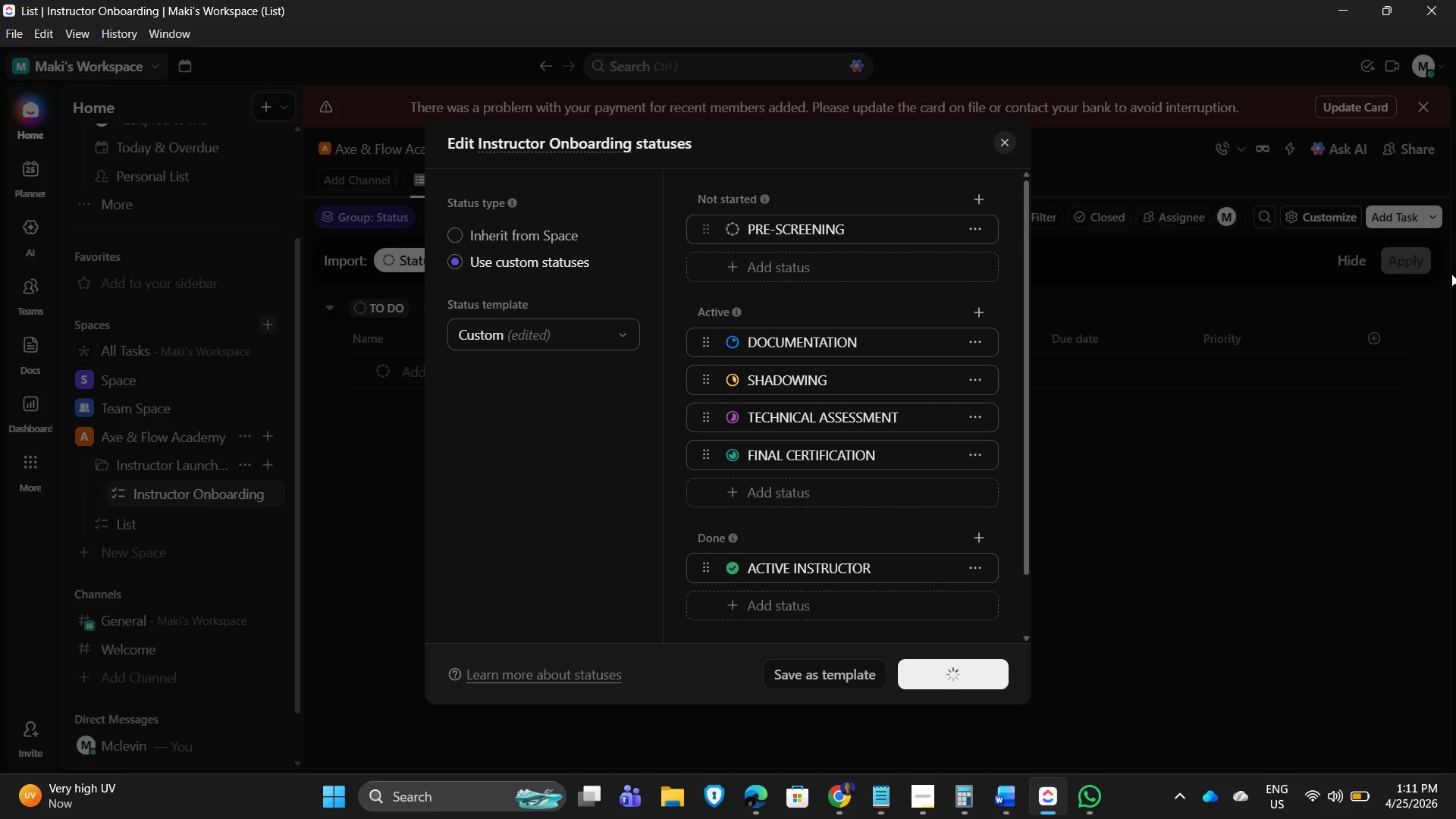 
left_click([933, 807])